 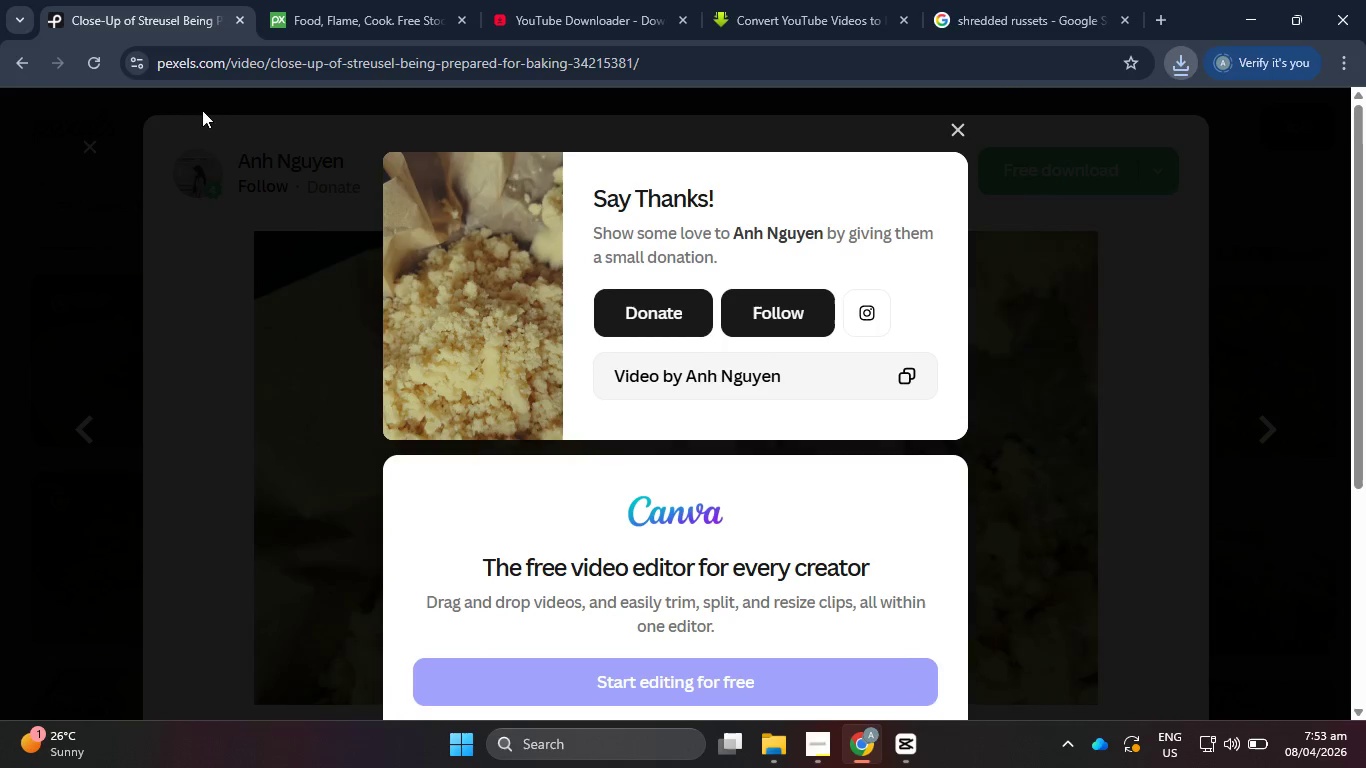 
left_click([783, 10])
 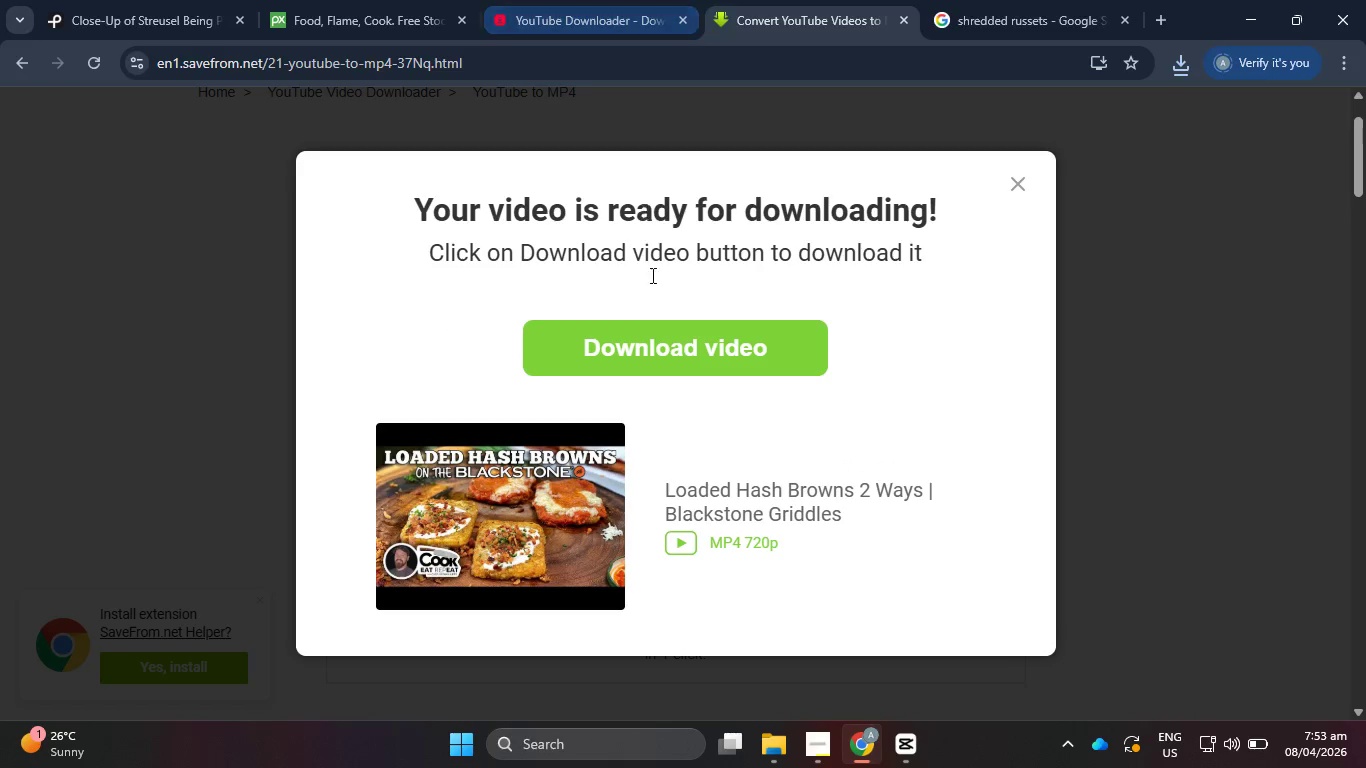 
left_click([679, 352])
 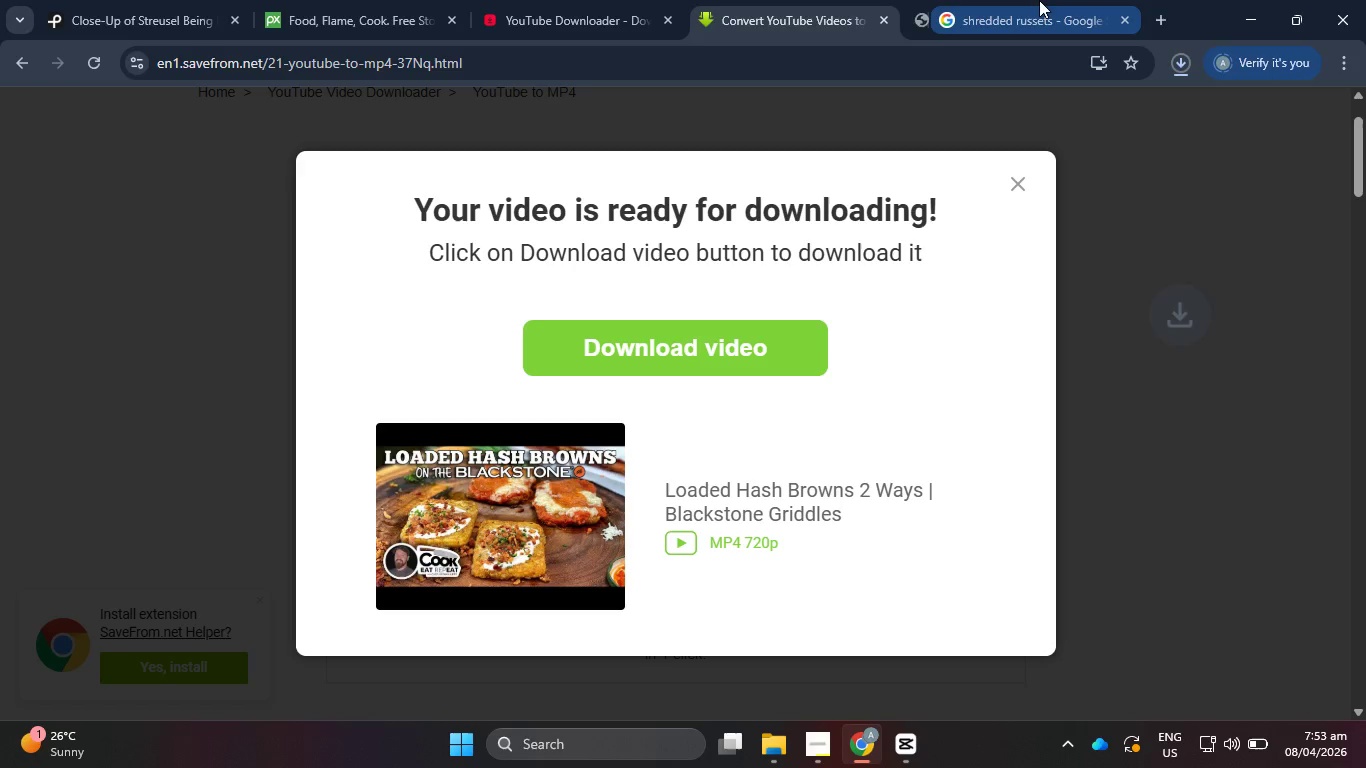 
left_click([1036, 1])
 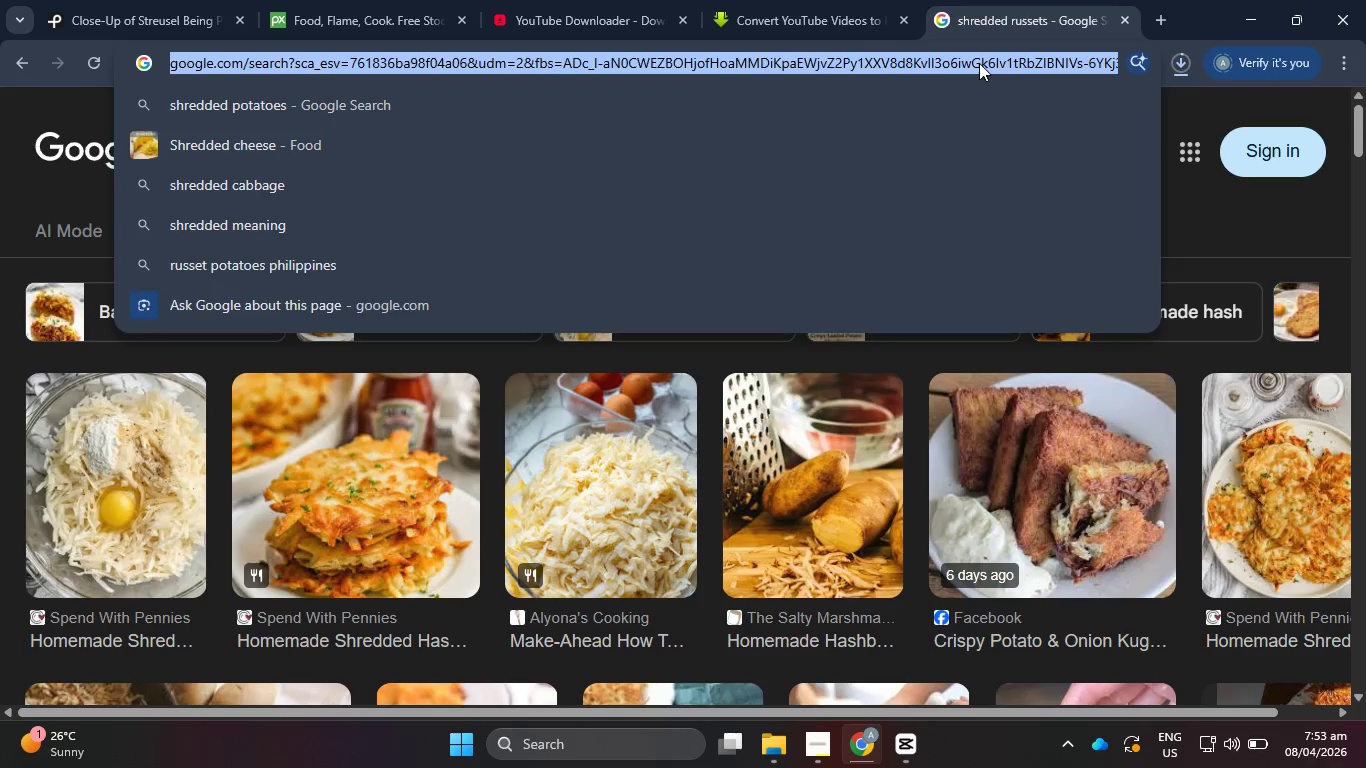 
type(clariie butter)
 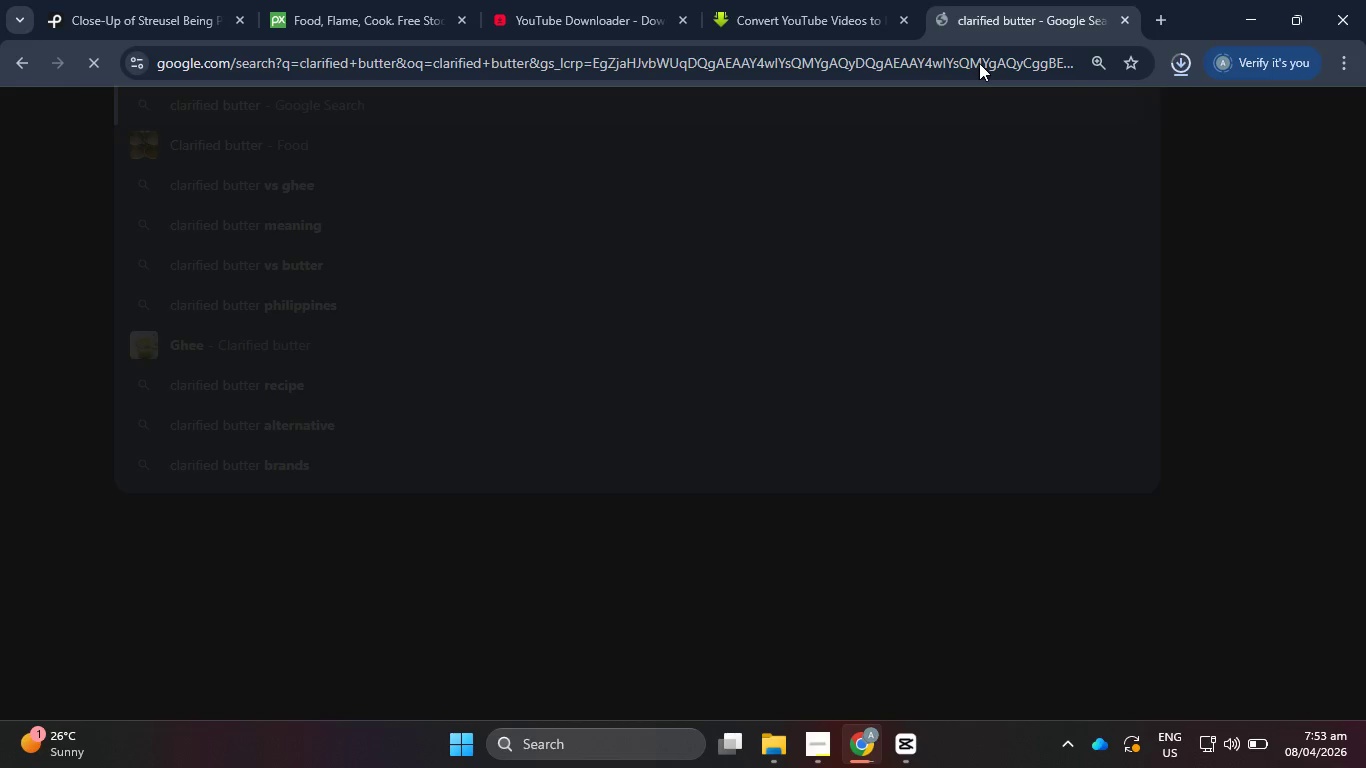 
hold_key(key=F, duration=14.62)
 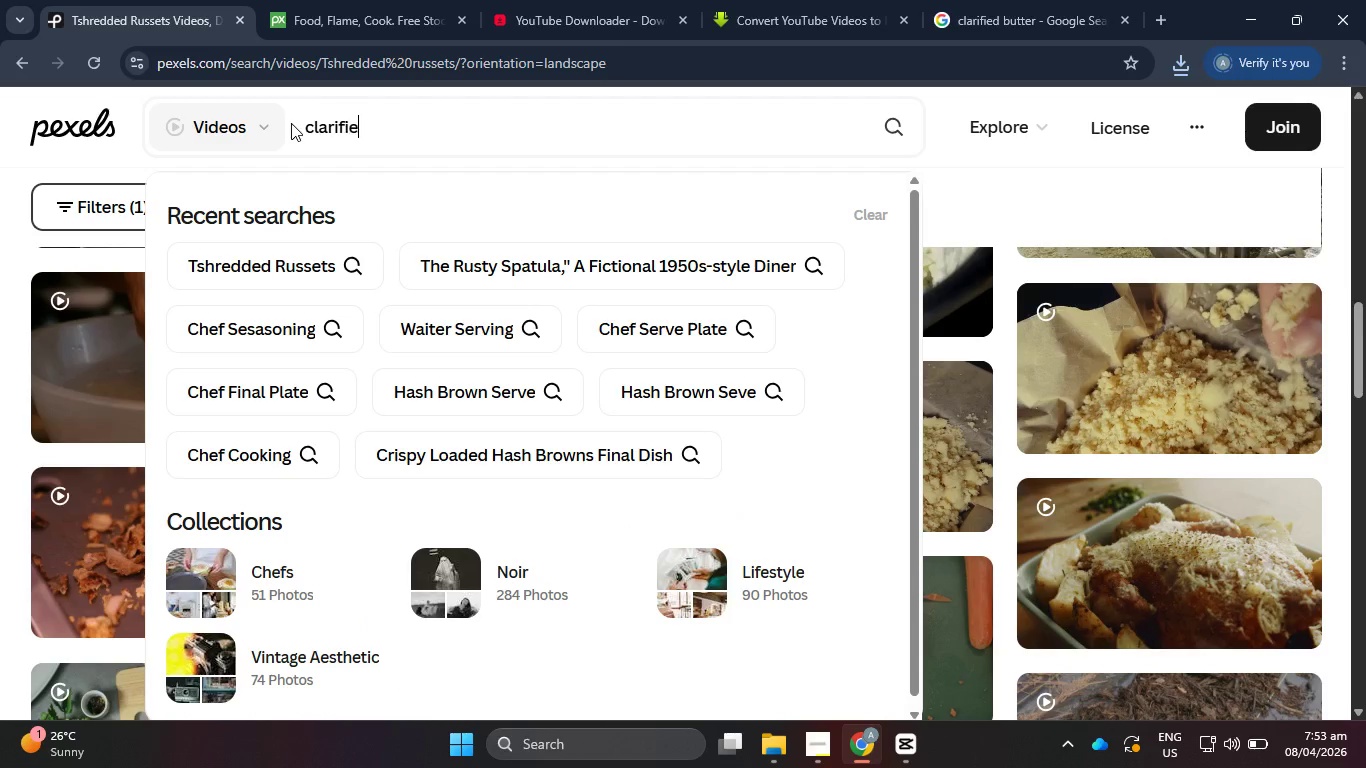 
hold_key(key=D, duration=13.7)
 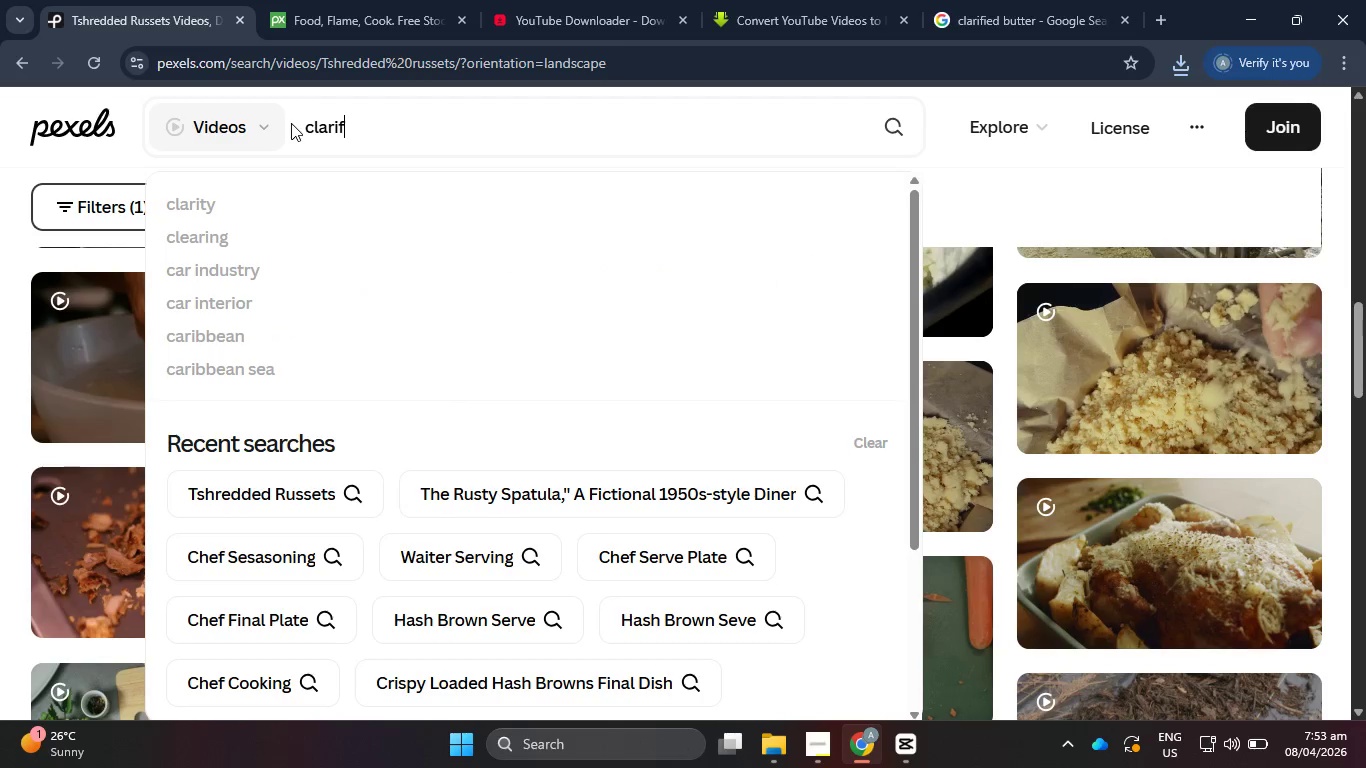 
key(Enter)
 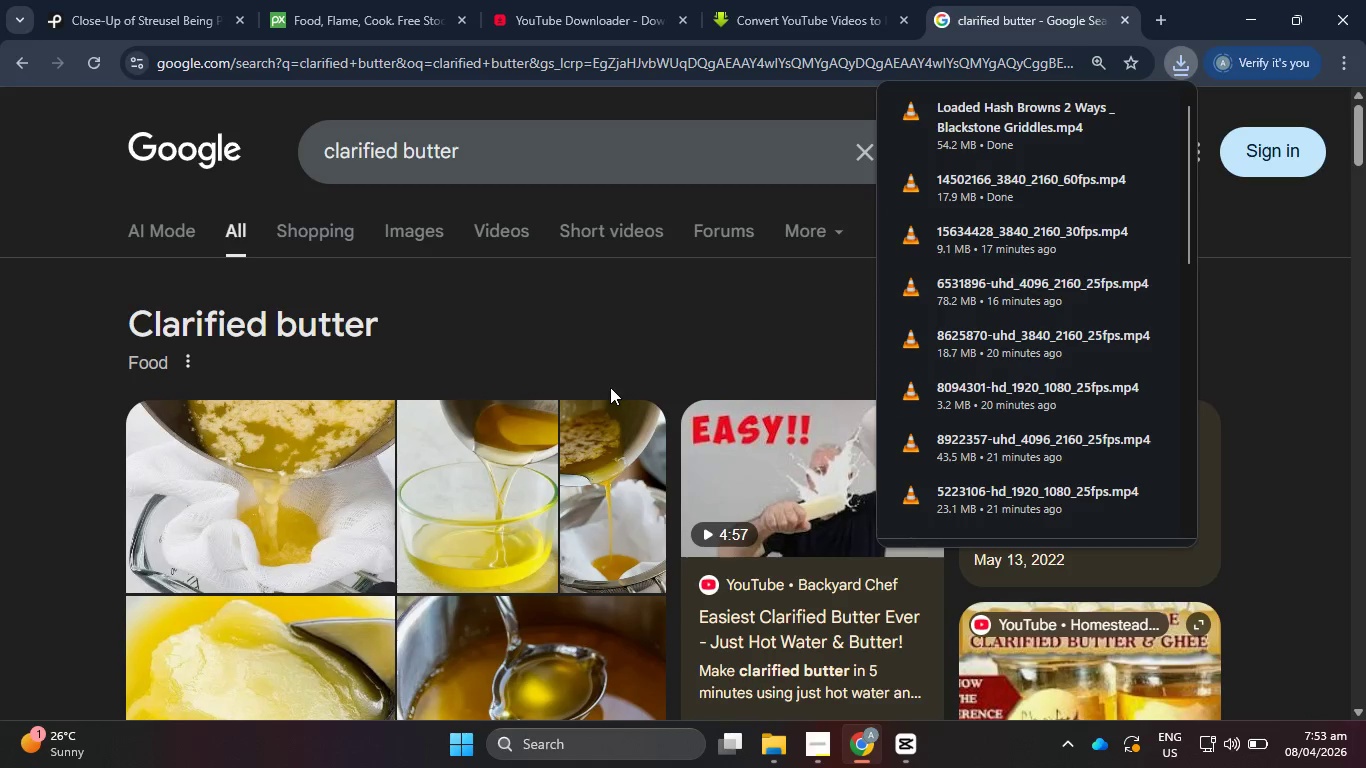 
left_click([337, 0])
 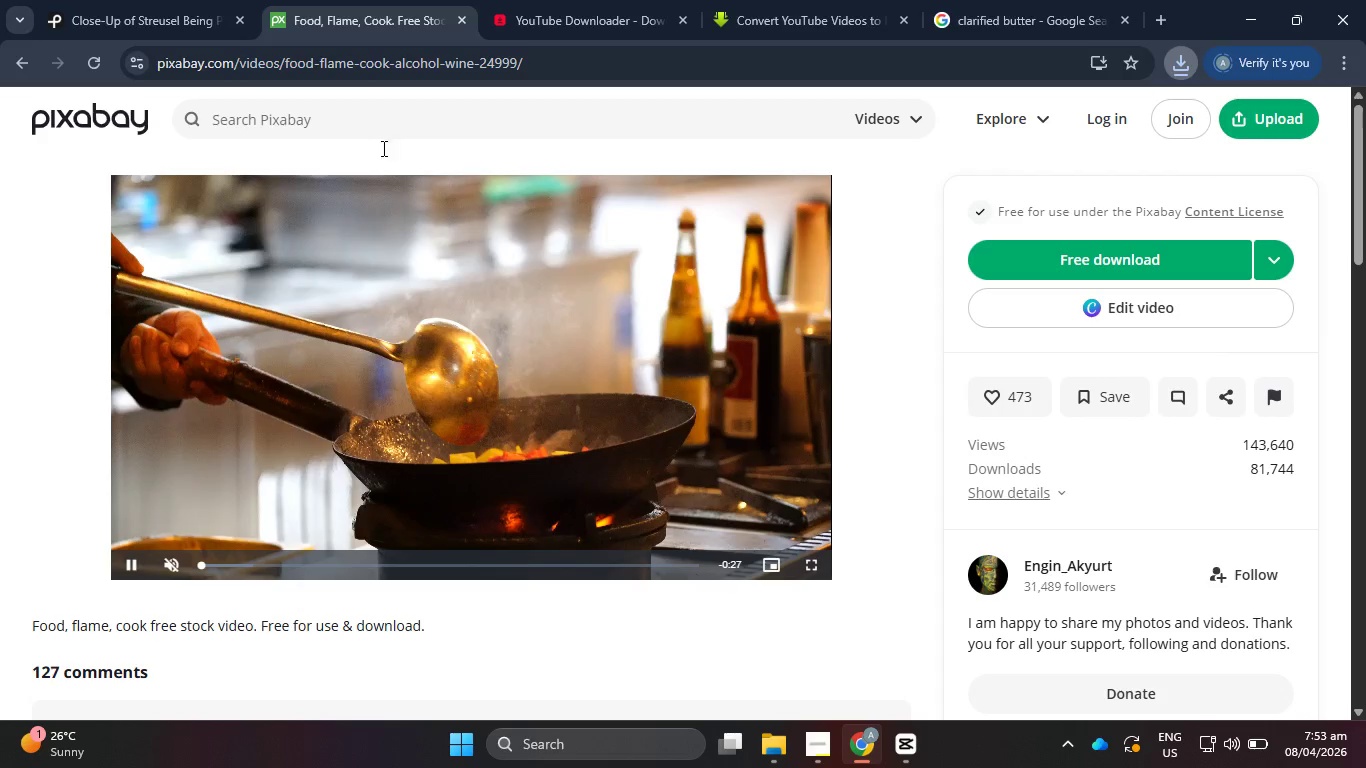 
left_click([88, 0])
 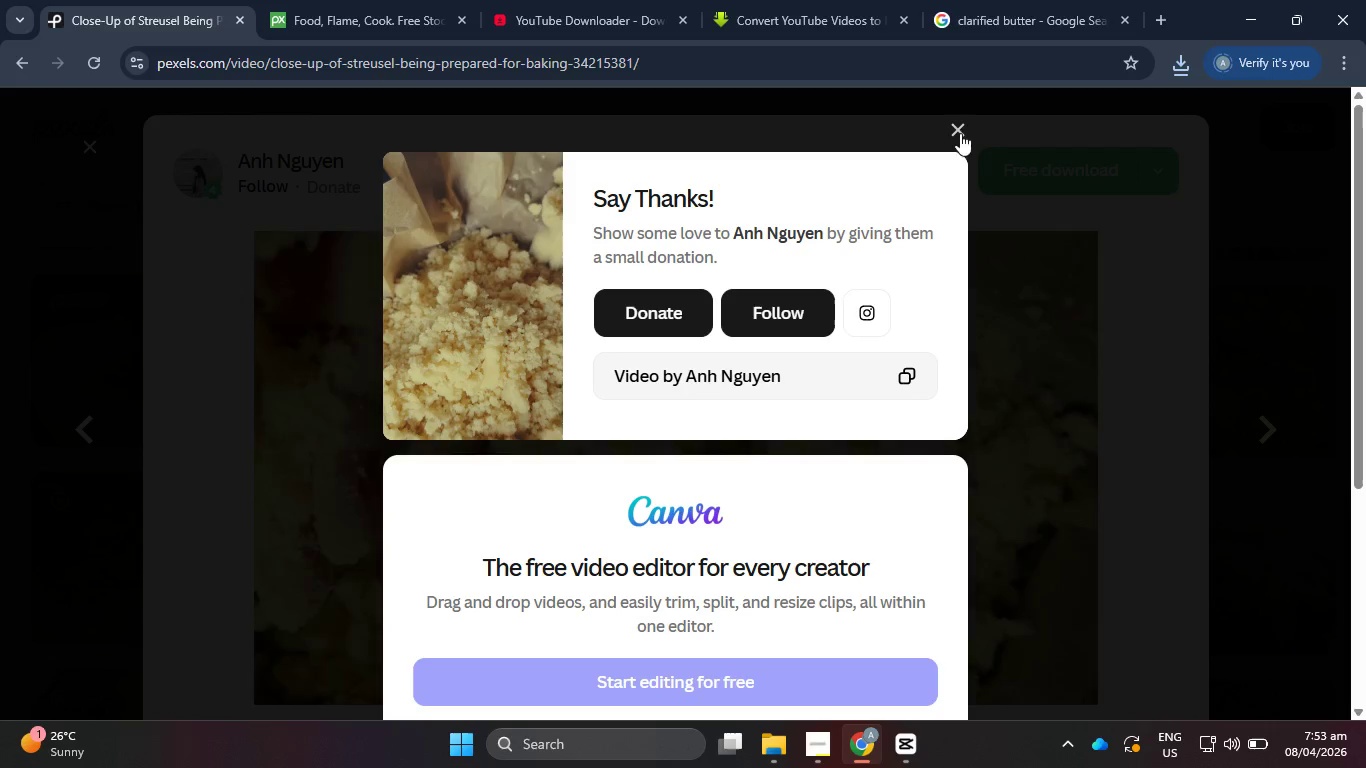 
double_click([952, 127])
 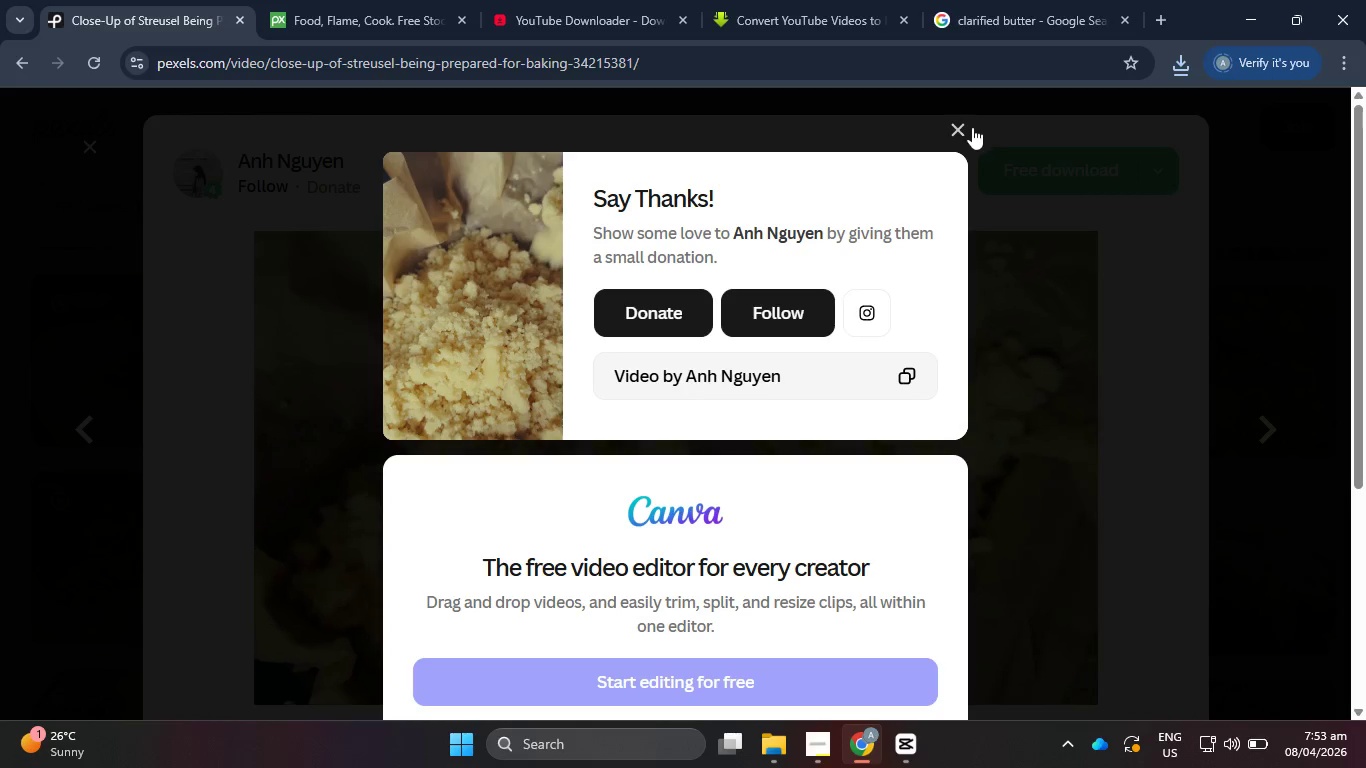 
left_click([960, 132])
 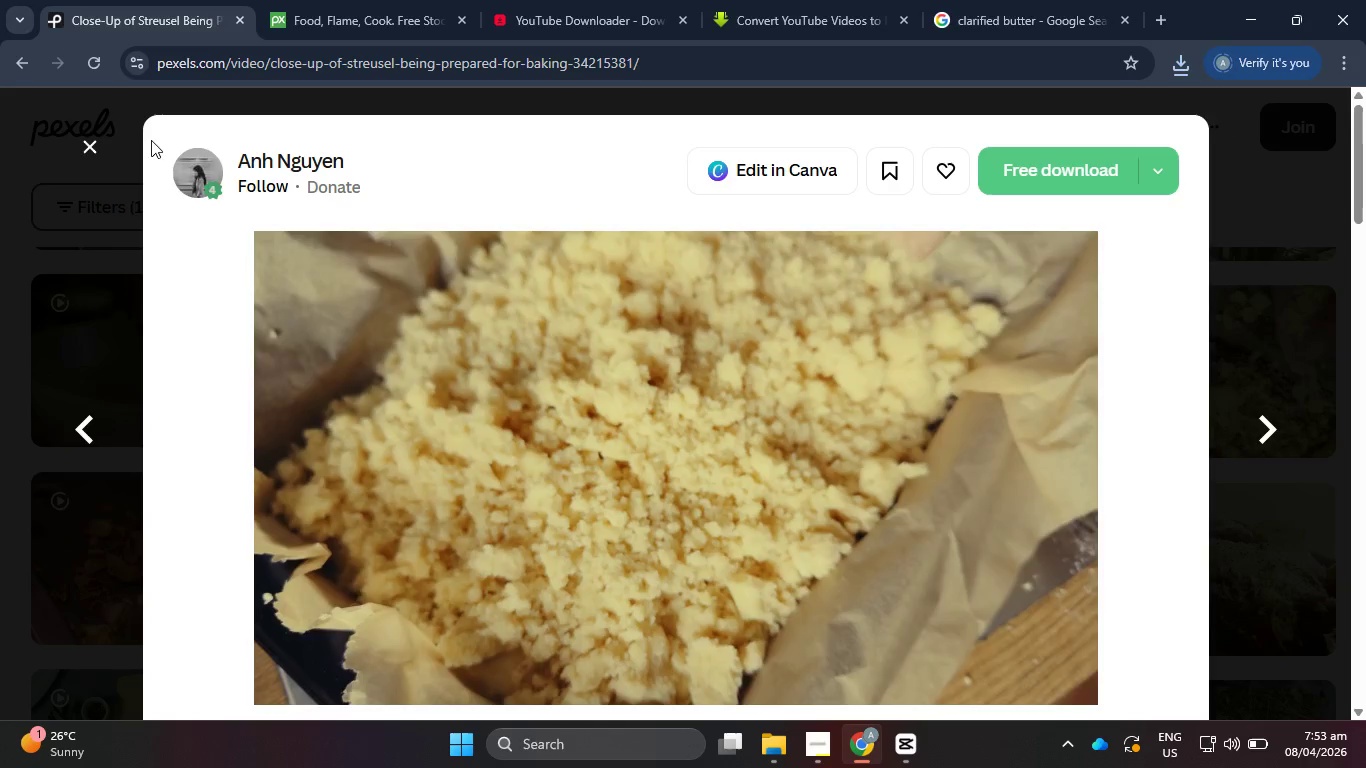 
left_click([85, 146])
 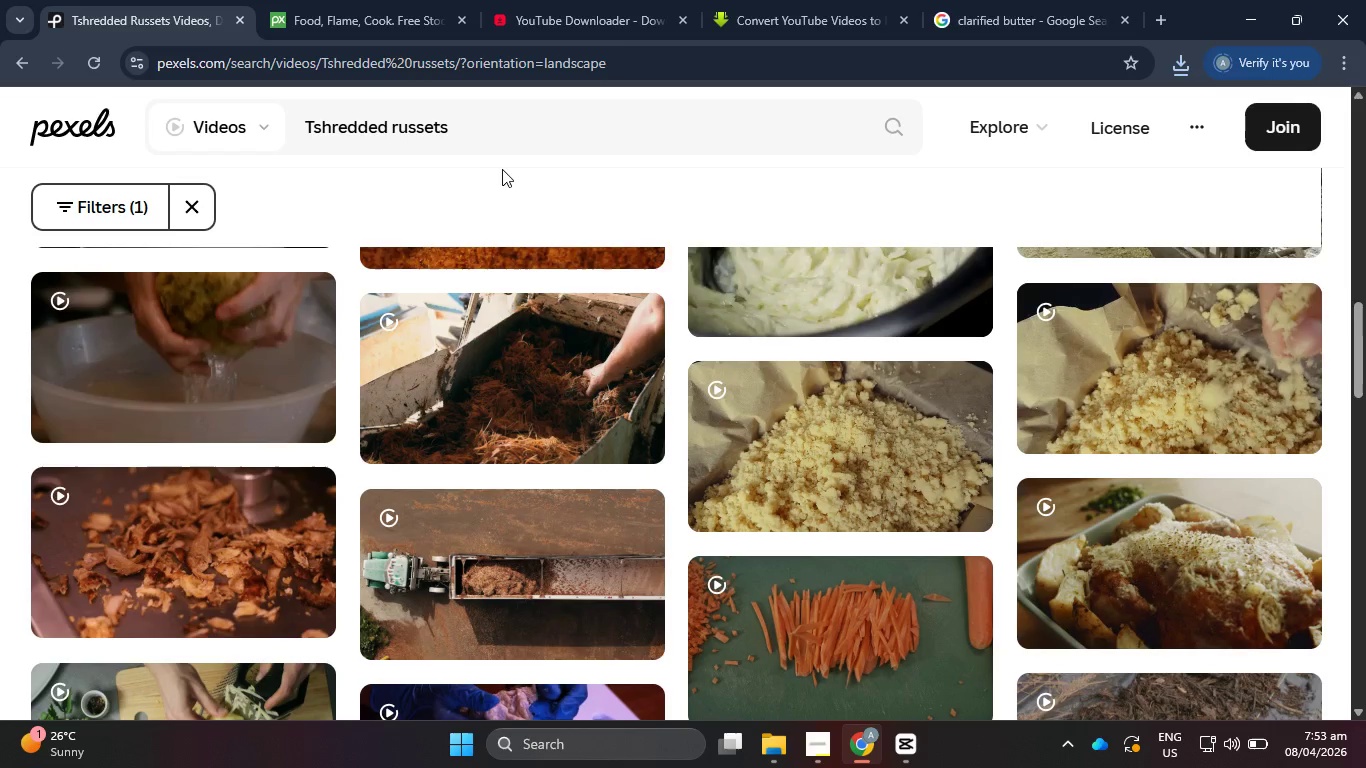 
left_click_drag(start_coordinate=[522, 126], to_coordinate=[291, 123])
 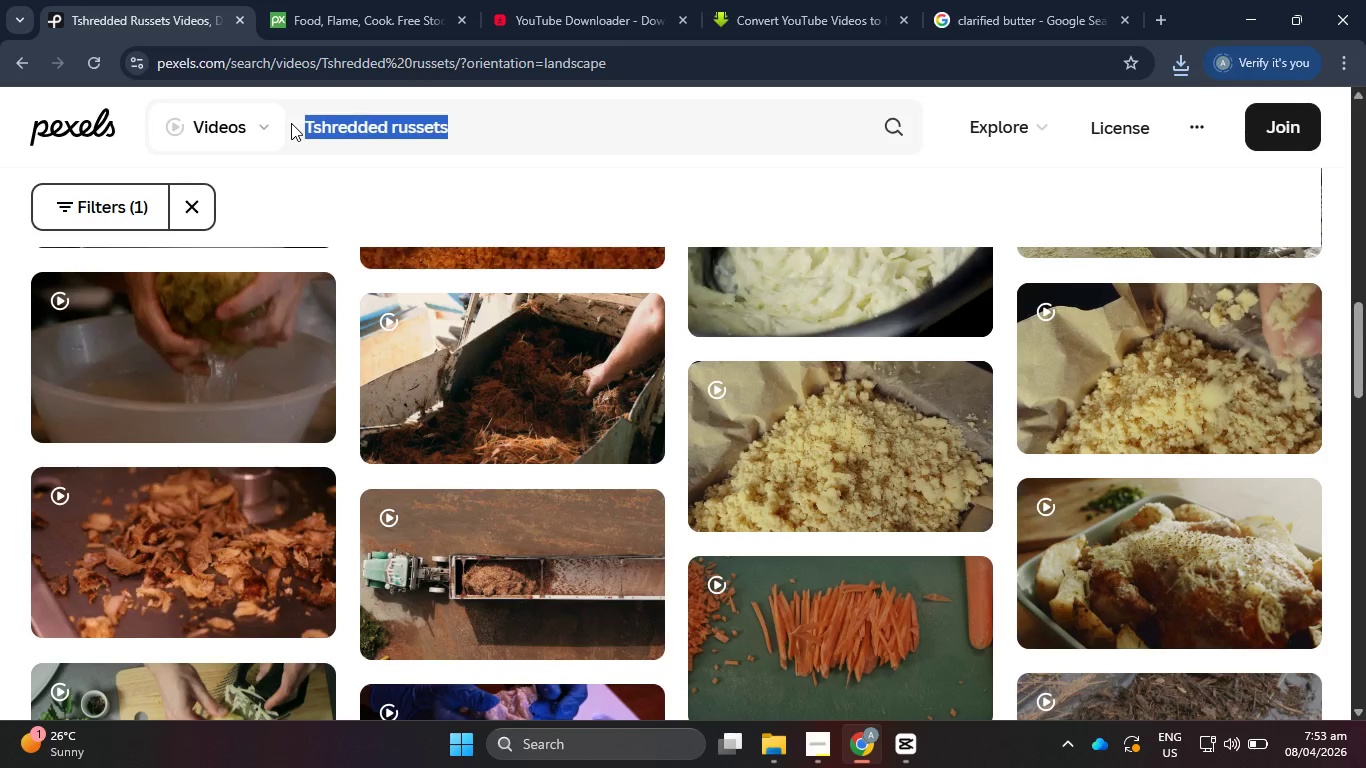 
type(clari)
key(Backspace)
type(ied butter)
 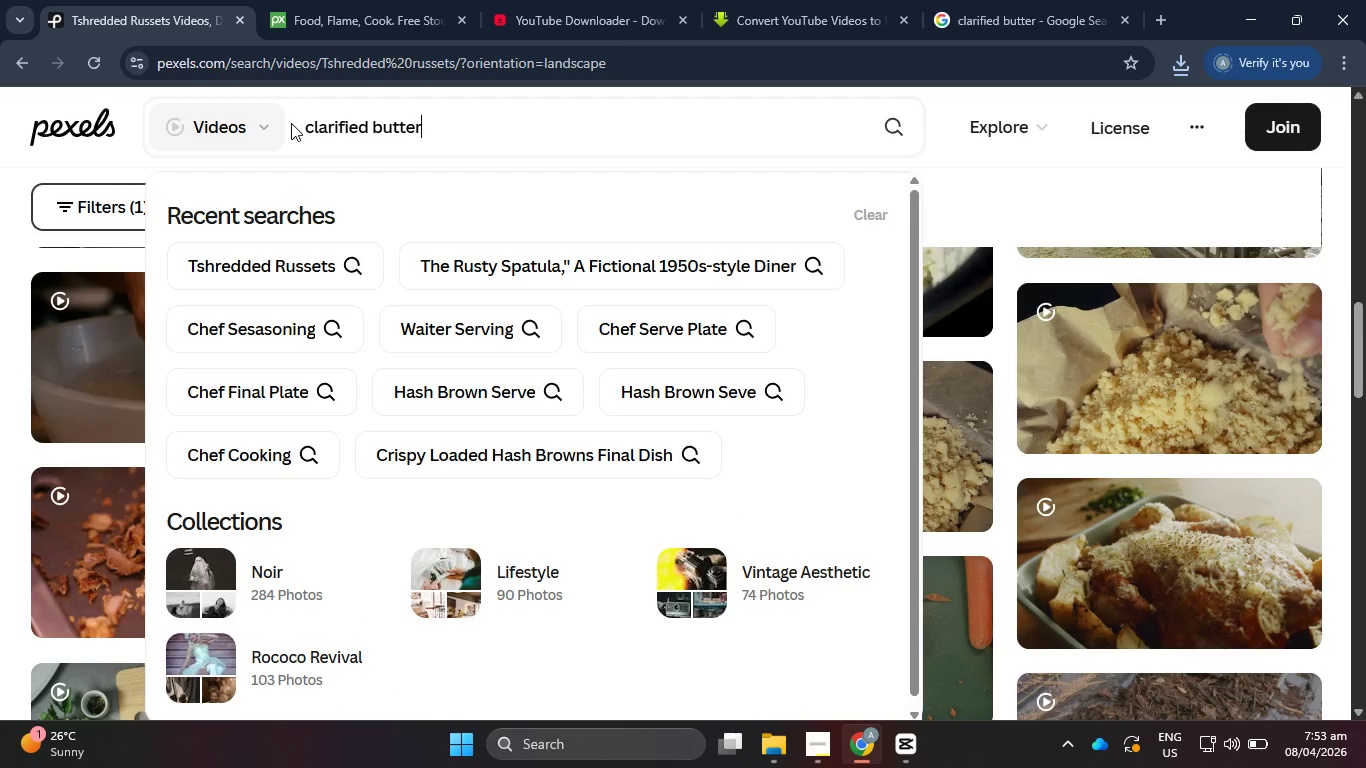 
key(Enter)
 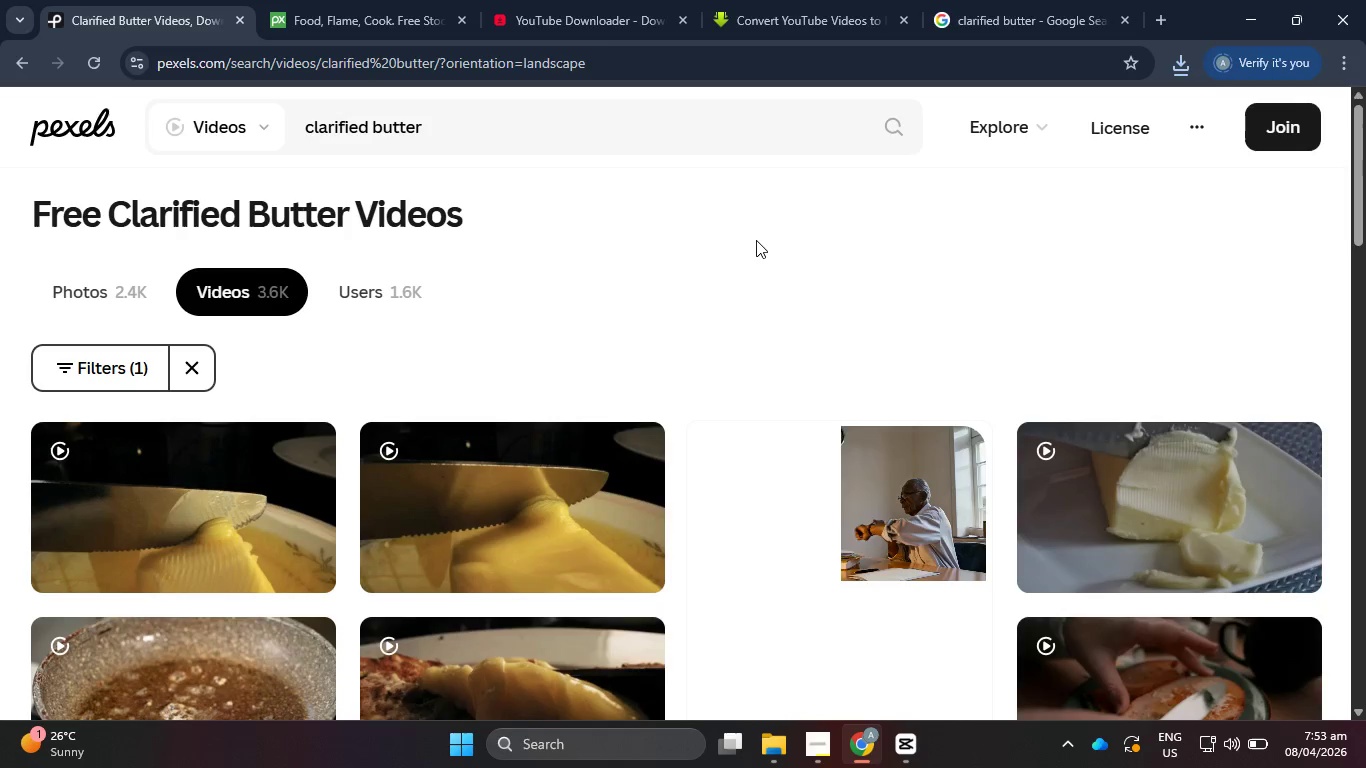 
wait(5.34)
 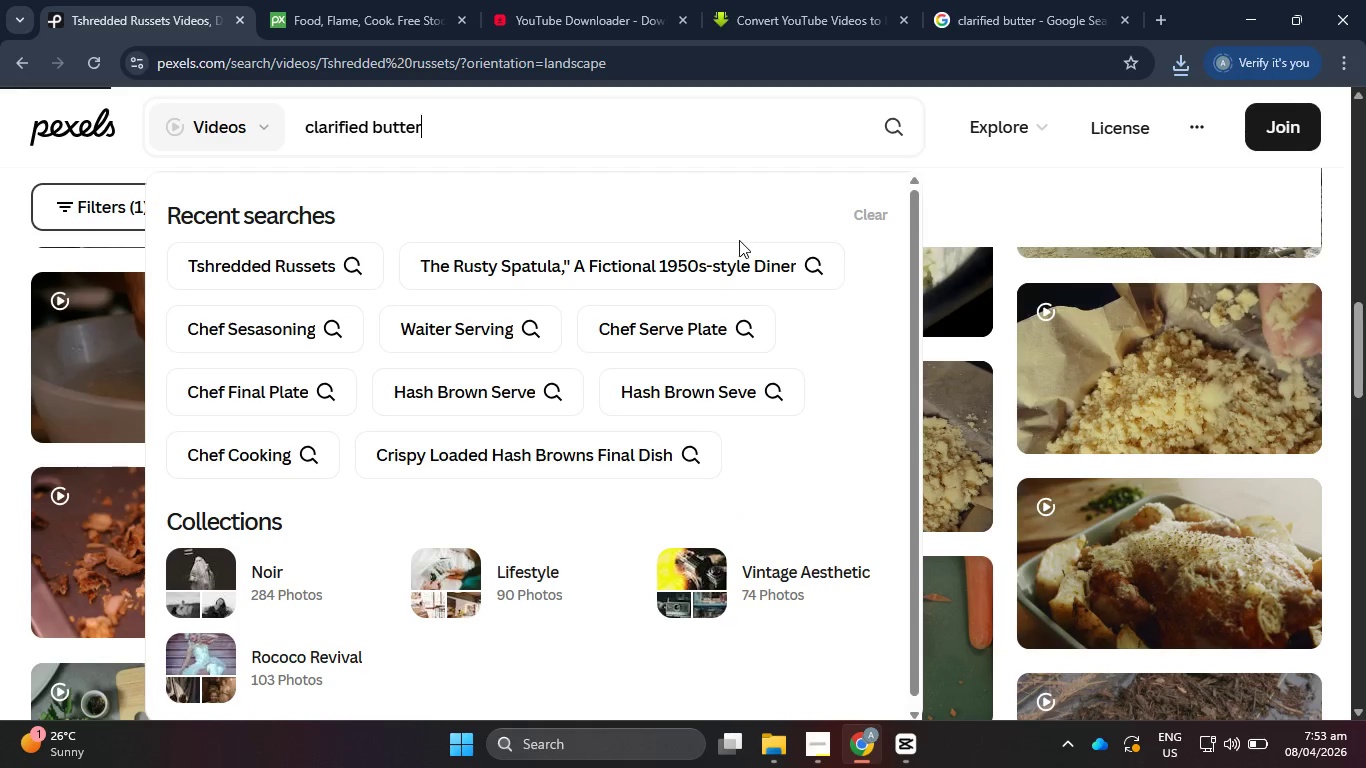 
scroll: coordinate [759, 243], scroll_direction: down, amount: 2.0
 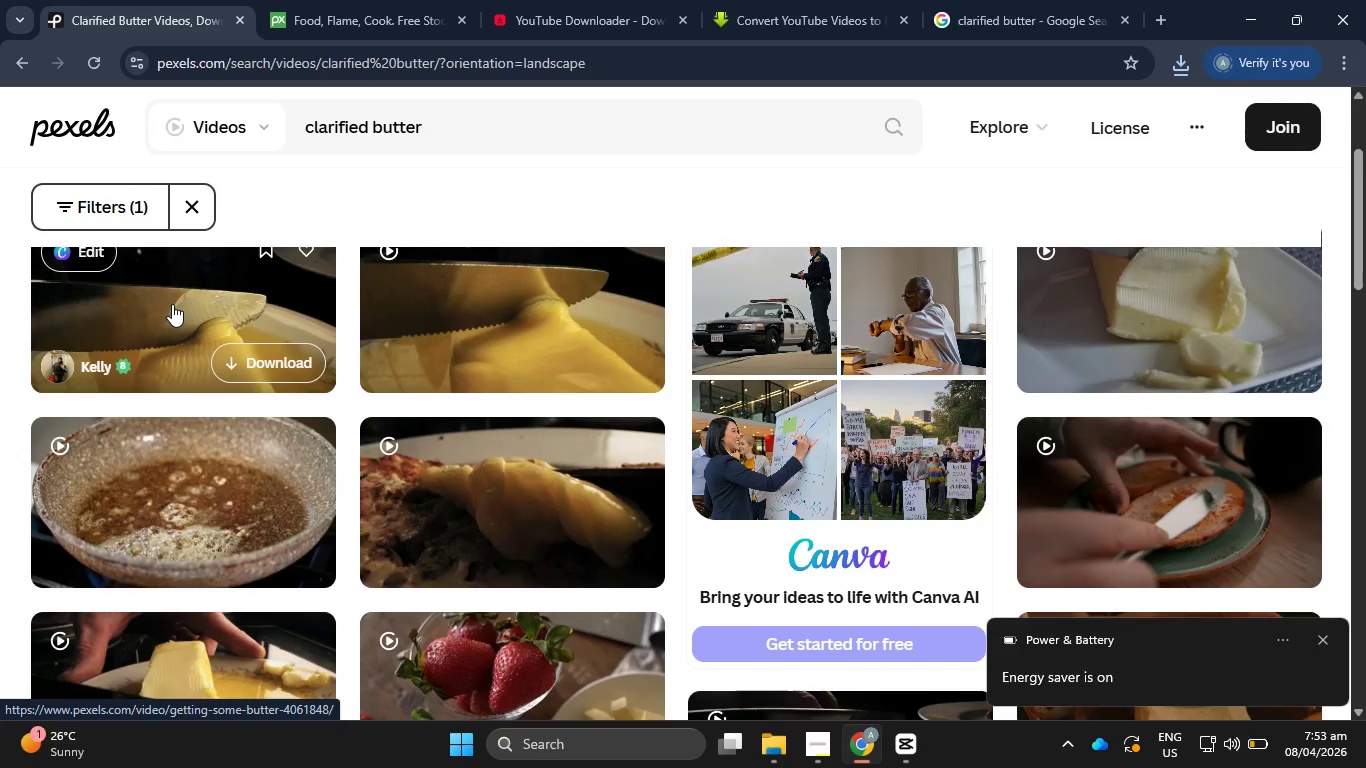 
mouse_move([321, 281])
 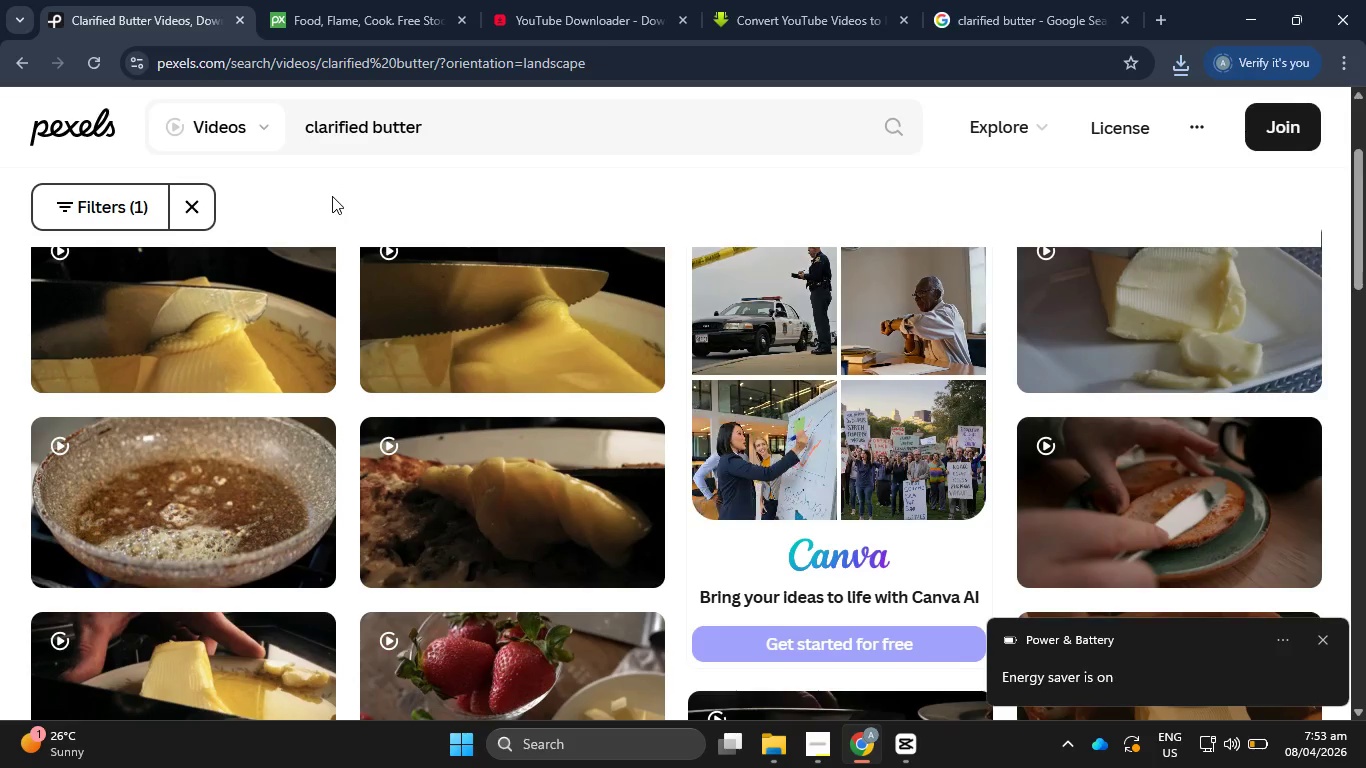 
wait(10.78)
 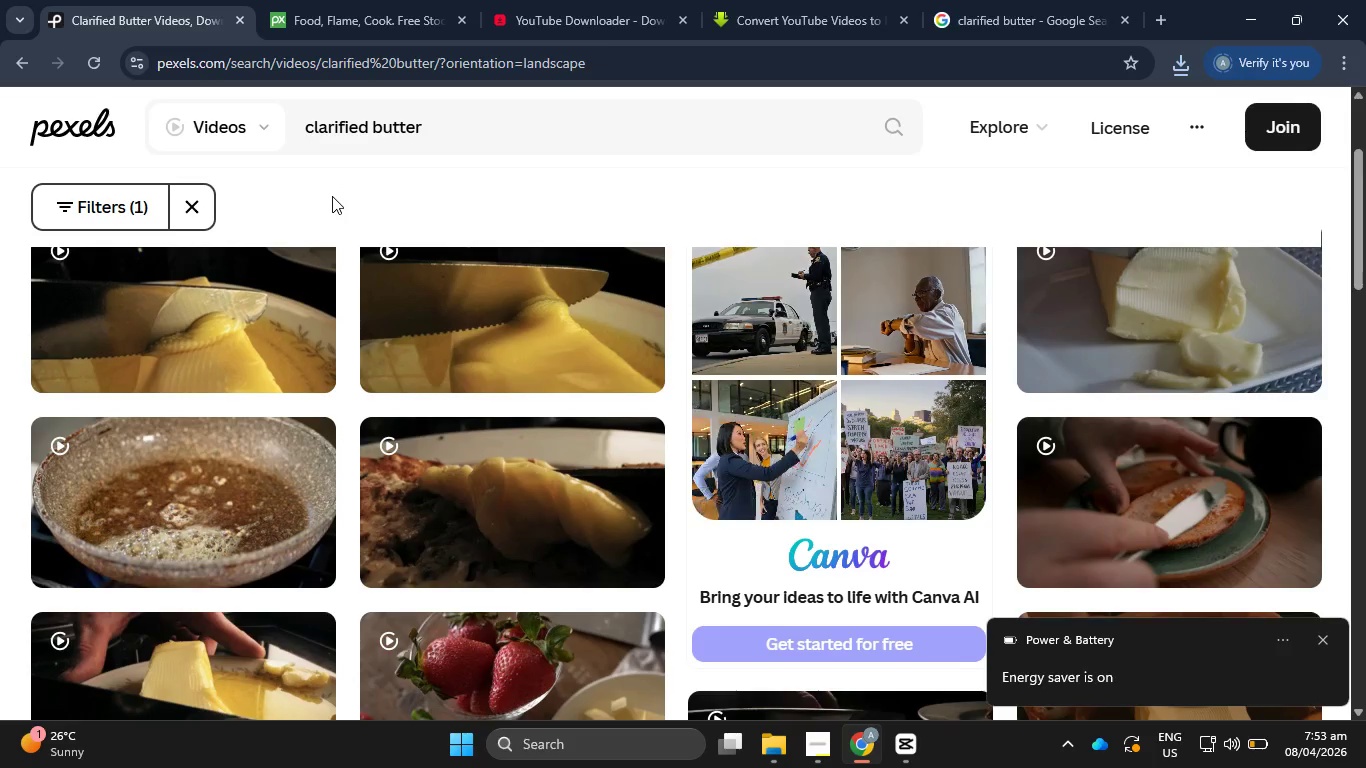 
left_click([196, 324])
 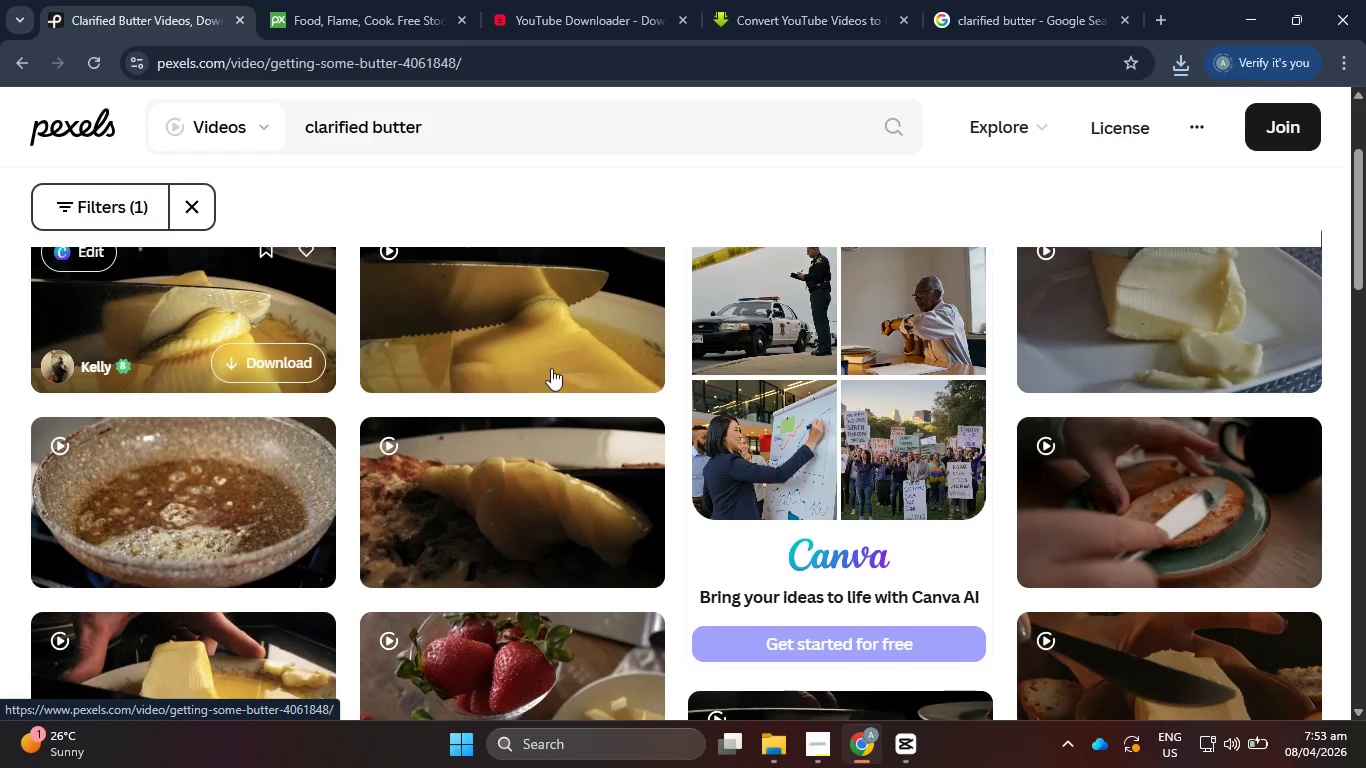 
mouse_move([655, 194])
 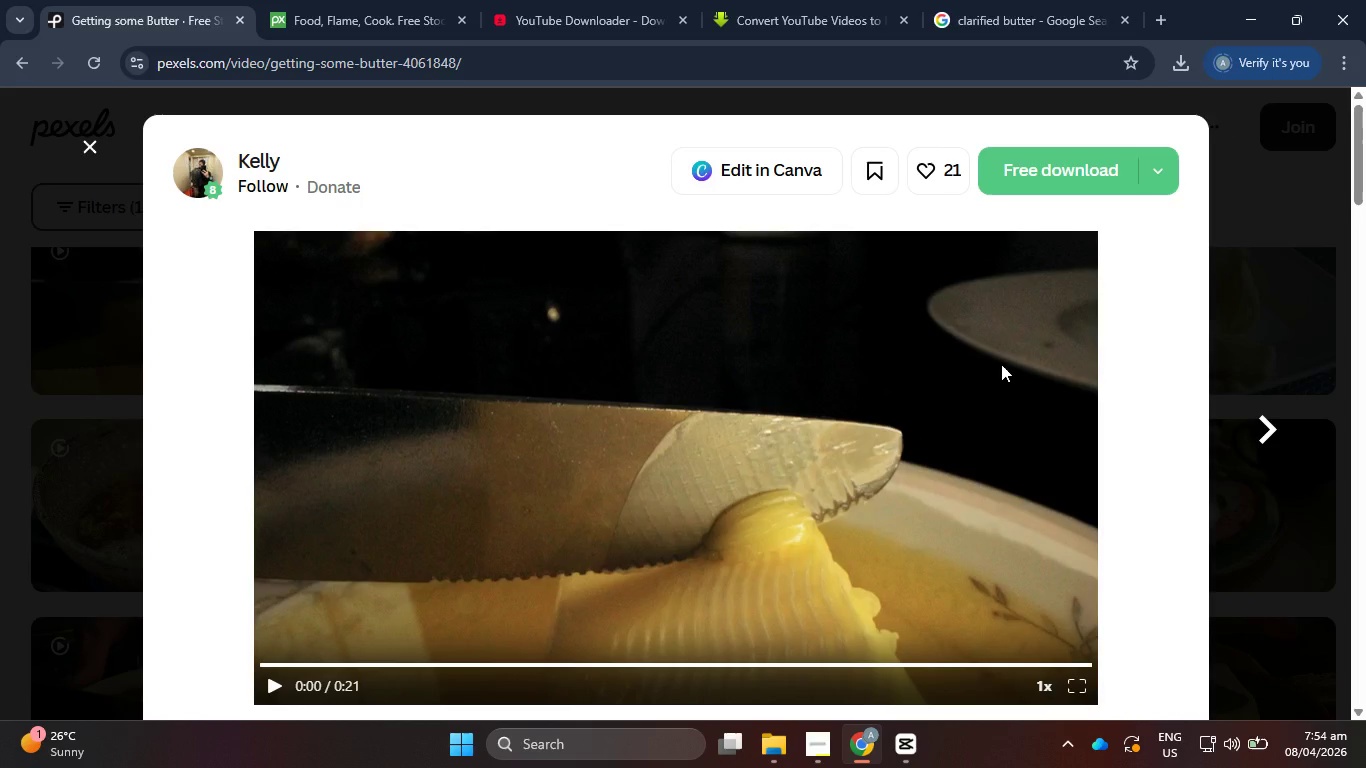 
wait(38.68)
 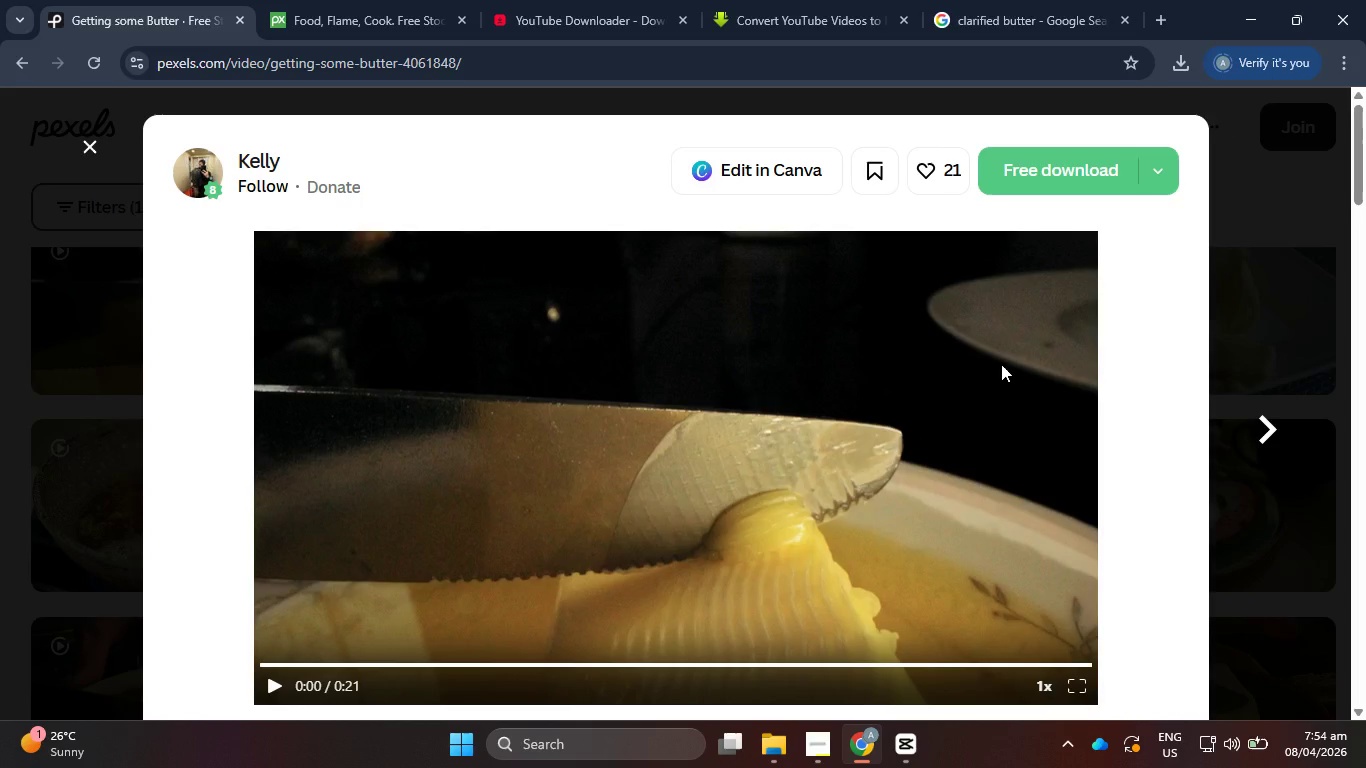 
mouse_move([1221, 773])
 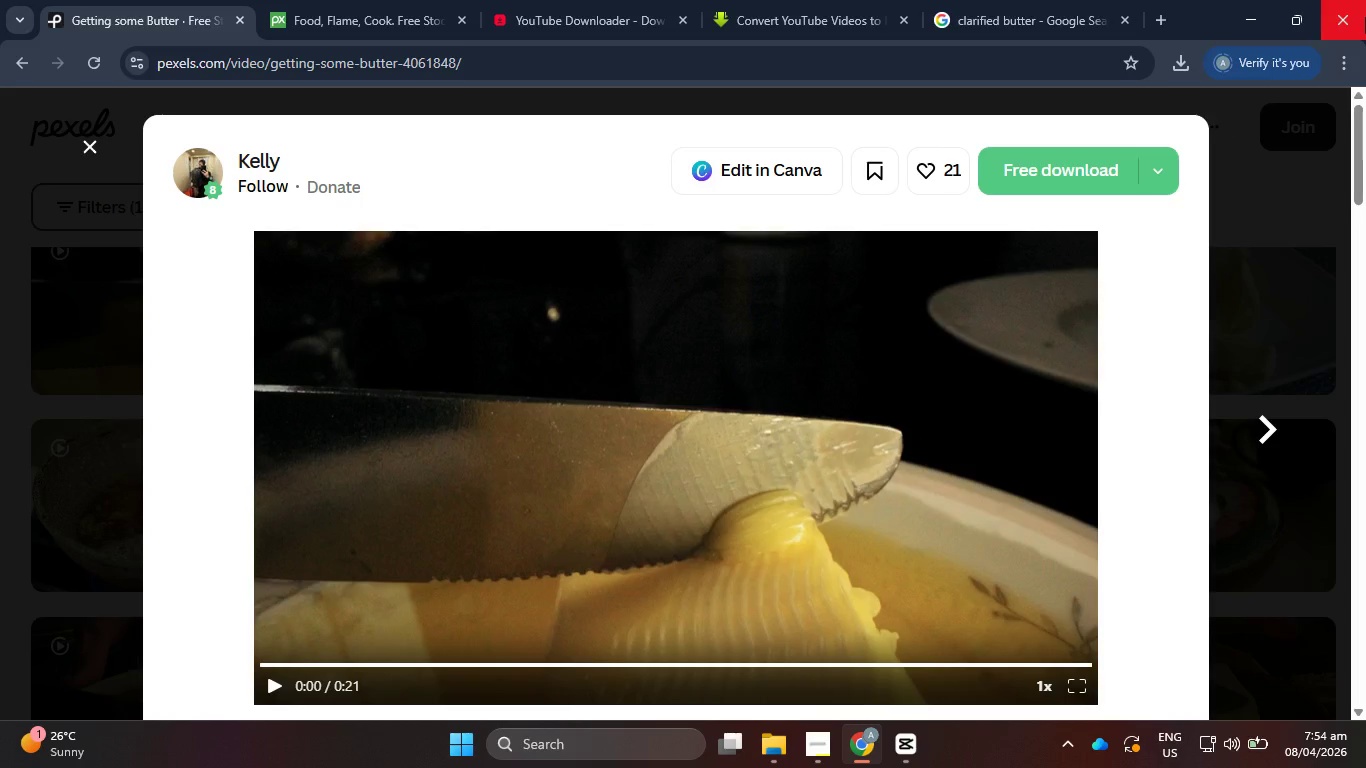 
wait(18.98)
 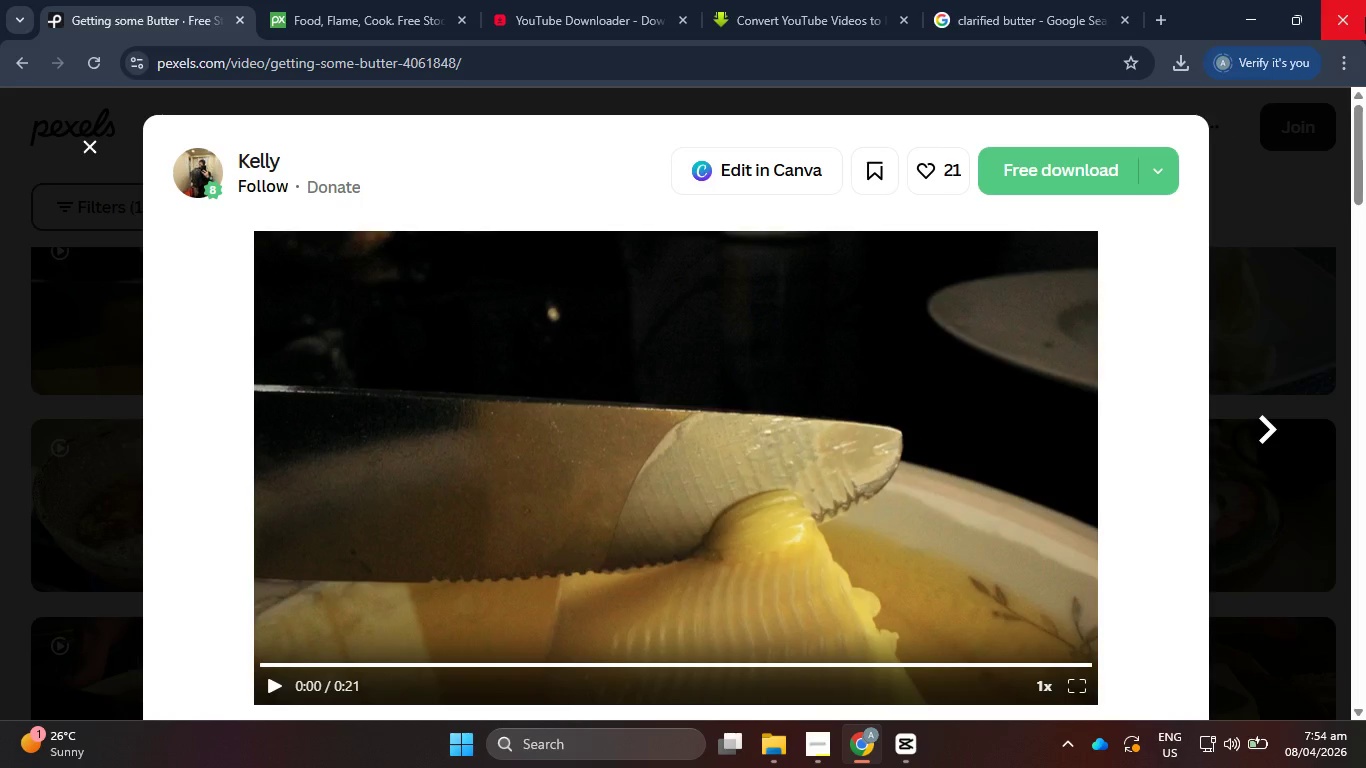 
left_click([269, 689])
 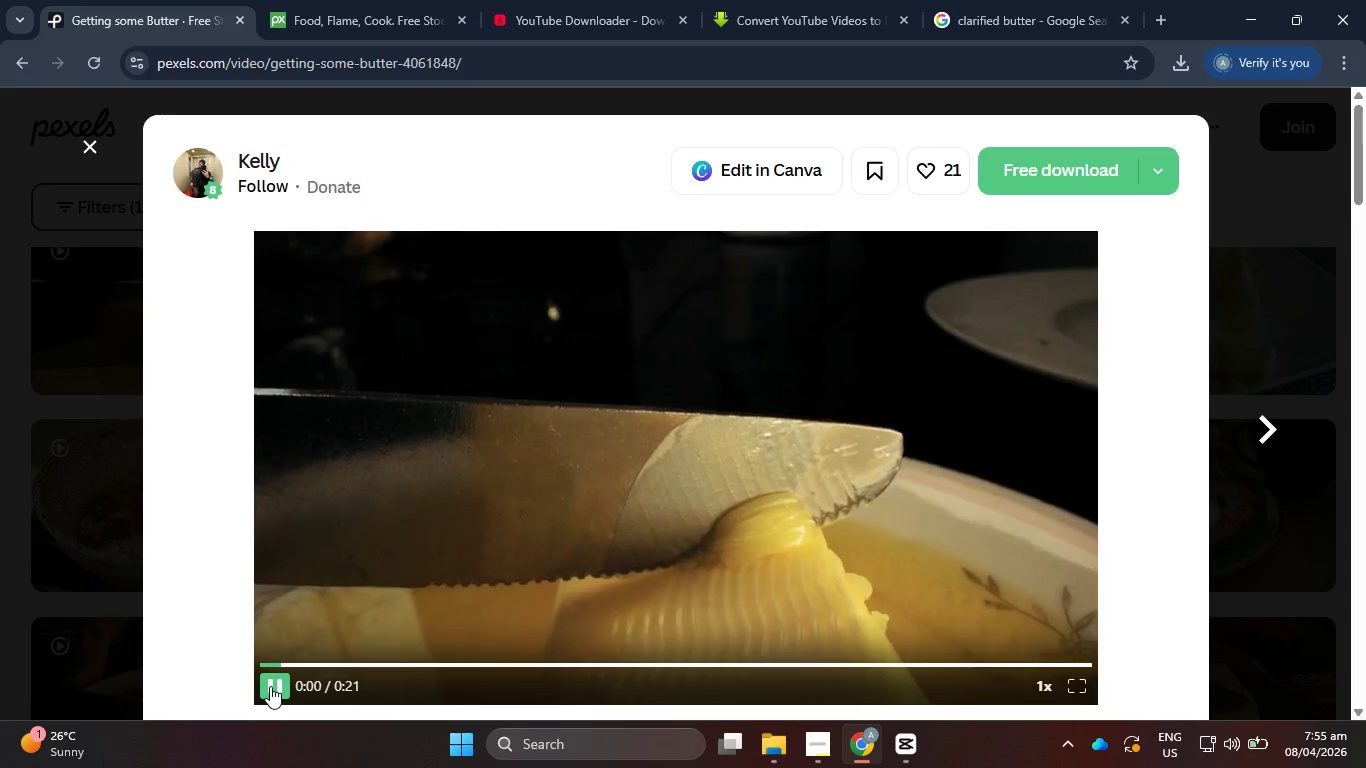 
mouse_move([405, 670])
 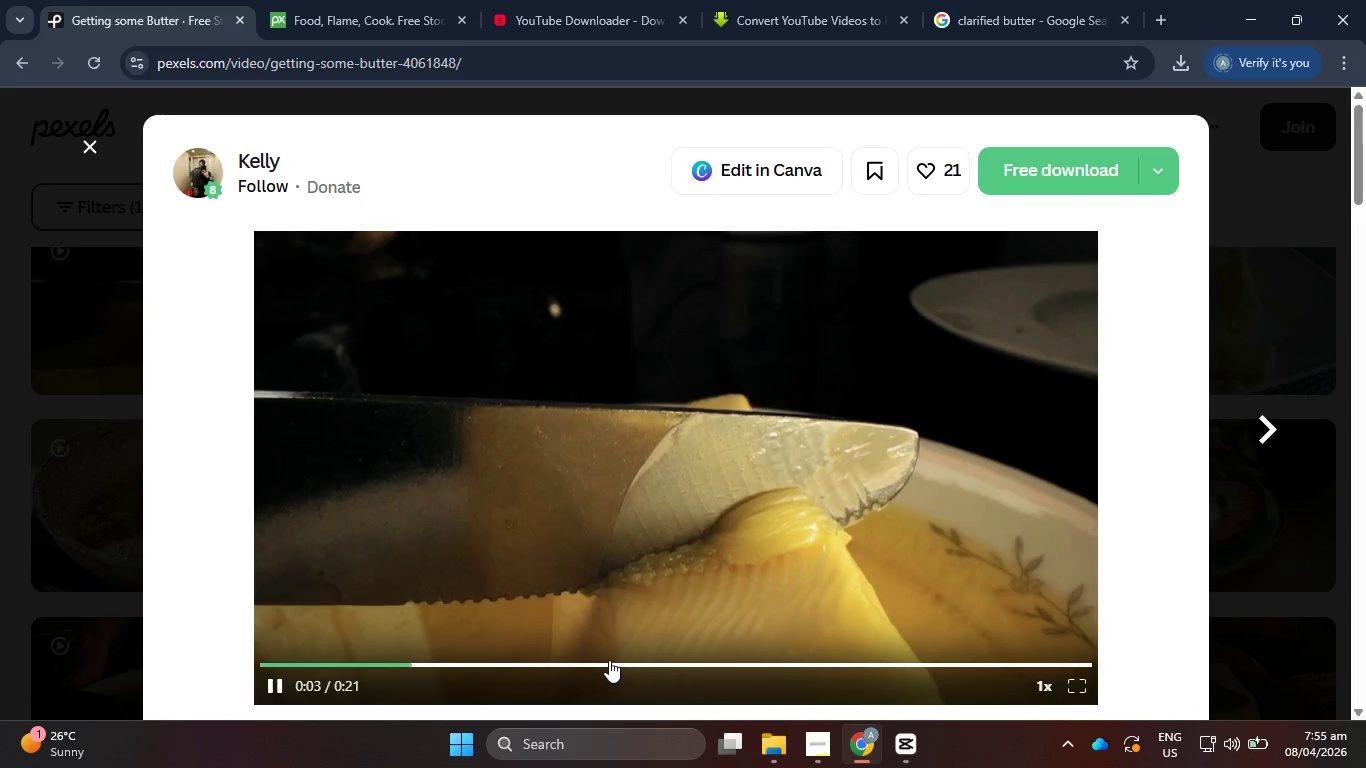 
left_click([639, 661])
 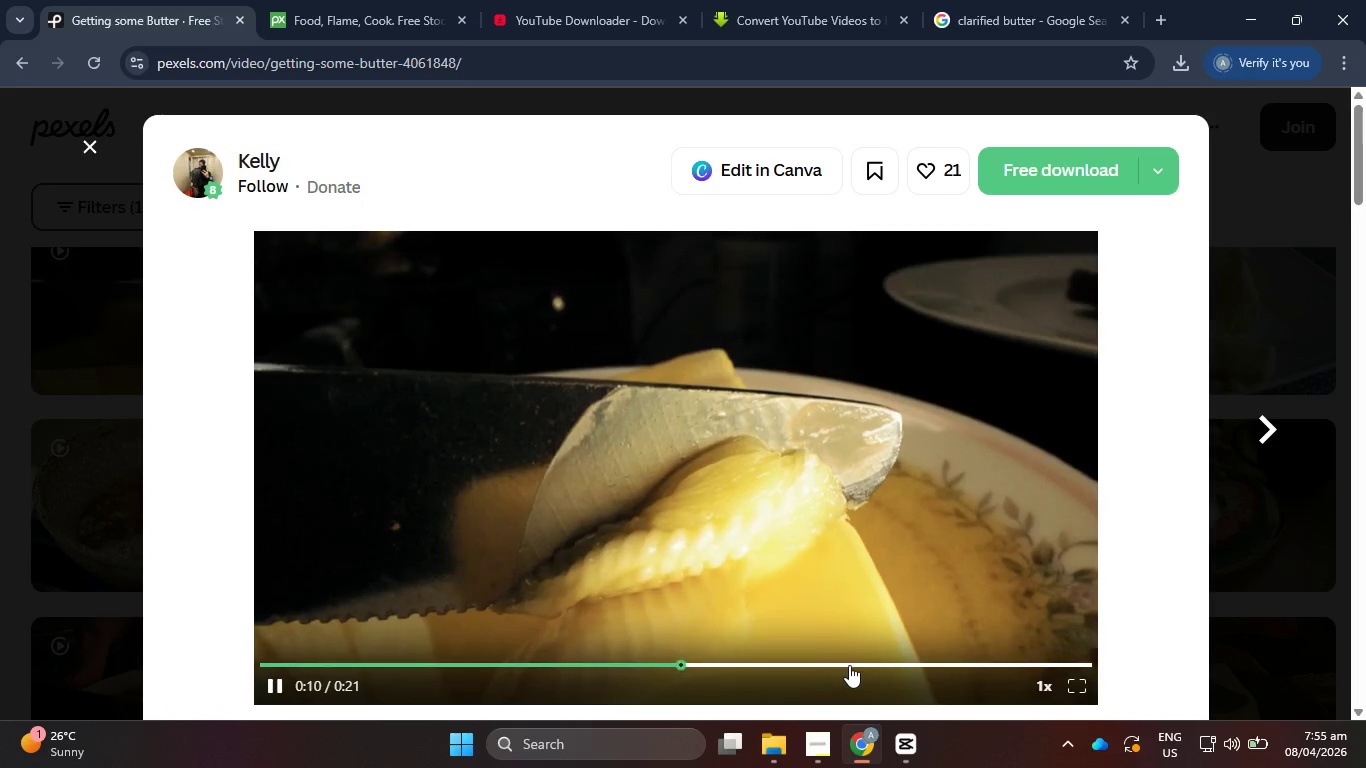 
left_click([913, 661])
 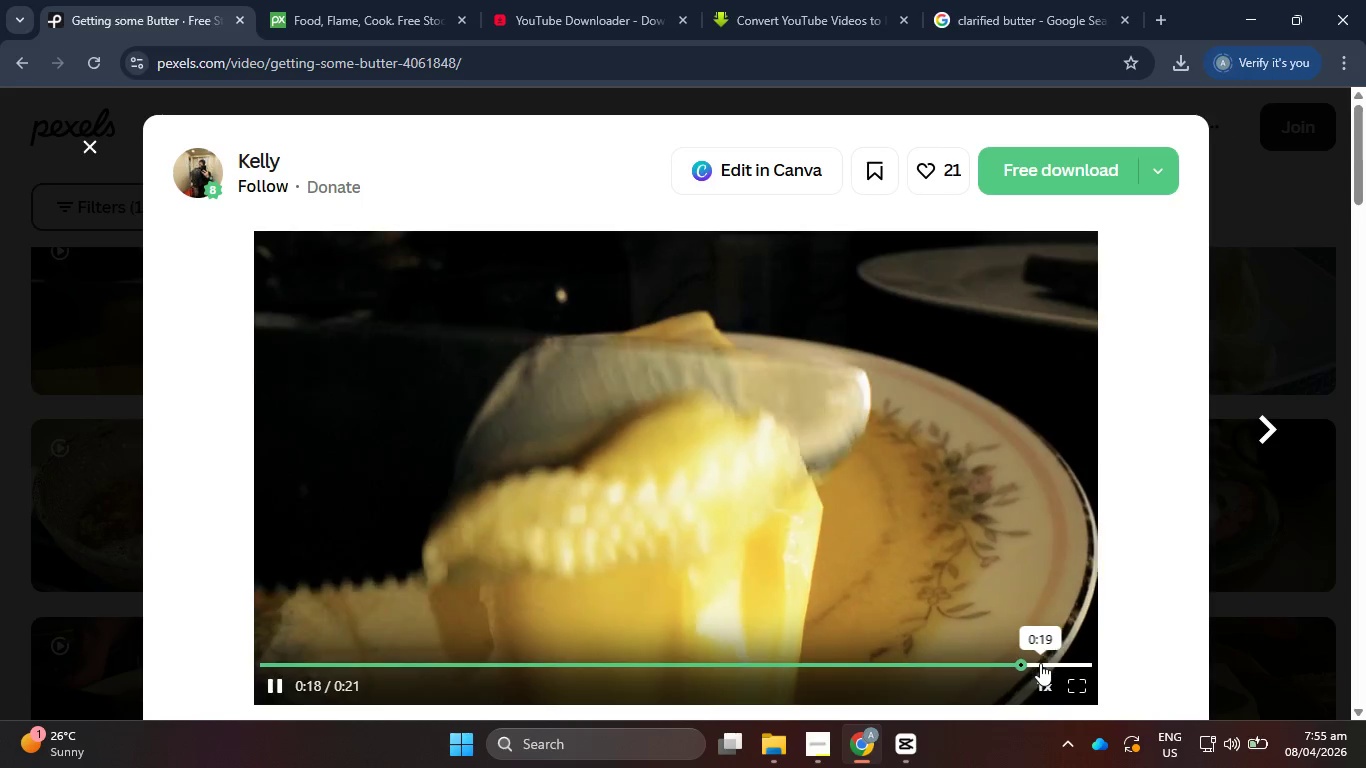 
scroll: coordinate [664, 513], scroll_direction: down, amount: 9.0
 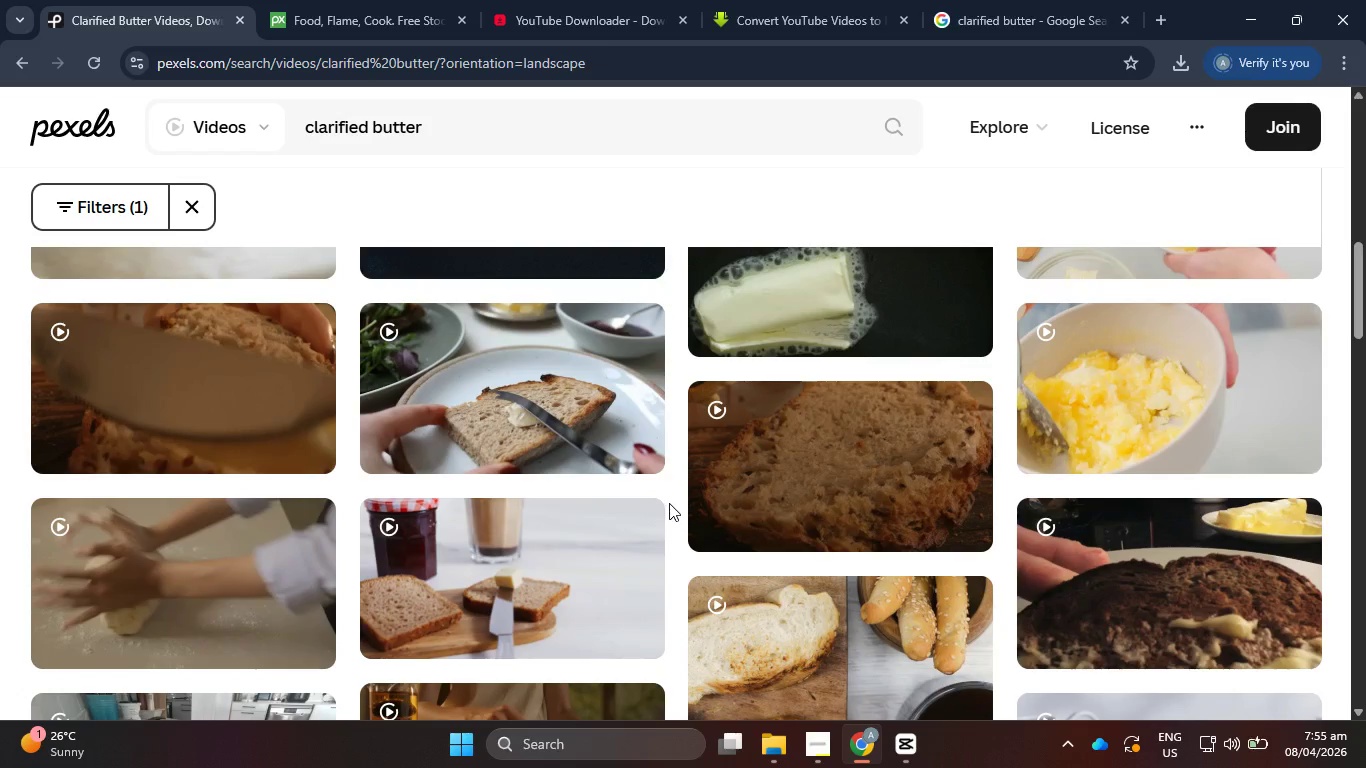 
left_click([1120, 0])
 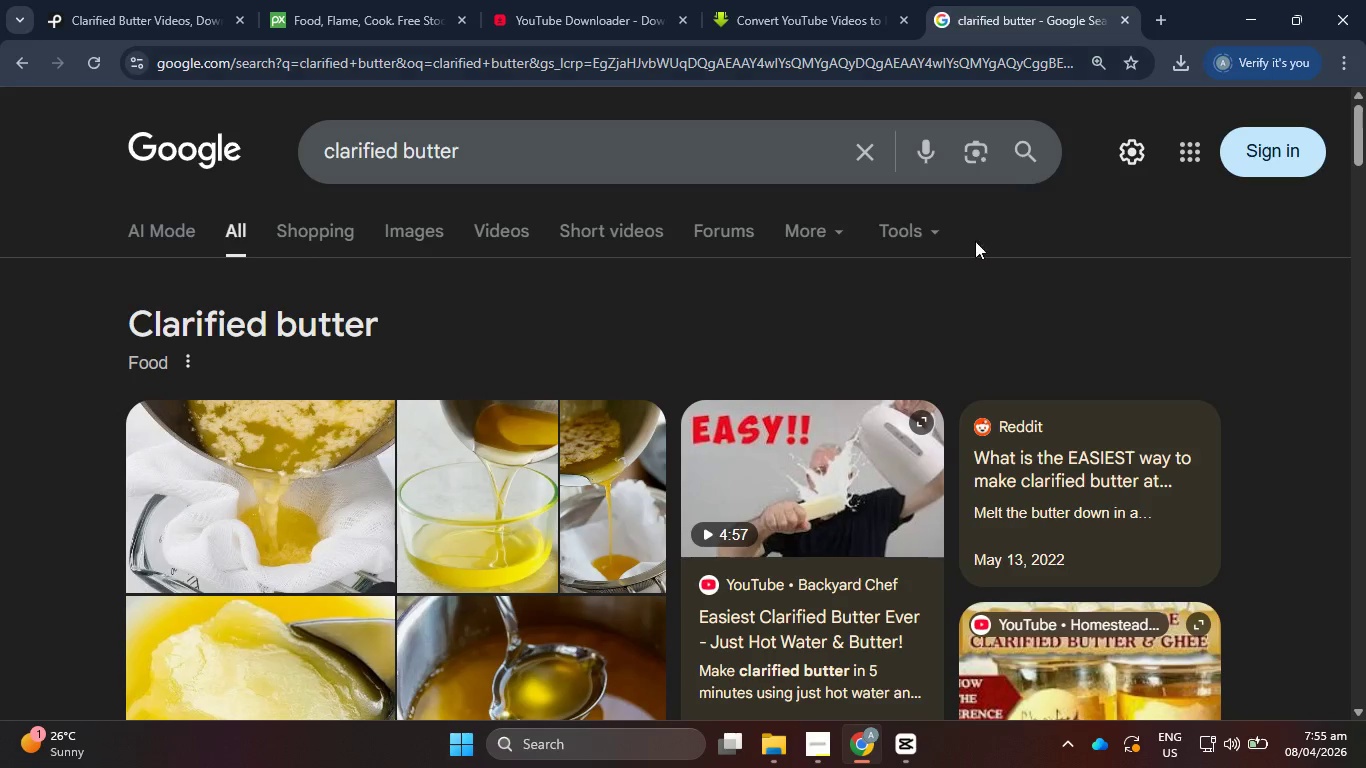 
scroll: coordinate [952, 292], scroll_direction: down, amount: 3.0
 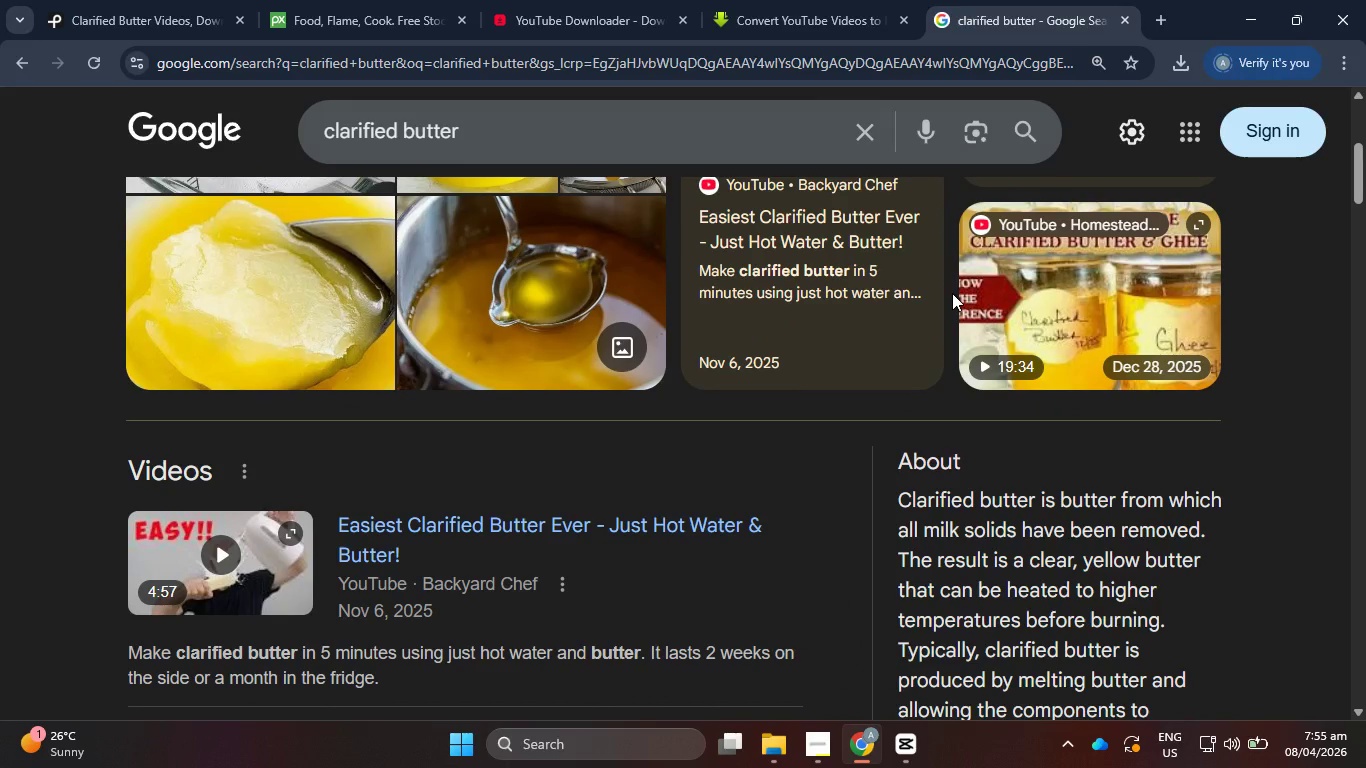 
scroll: coordinate [937, 284], scroll_direction: up, amount: 5.0
 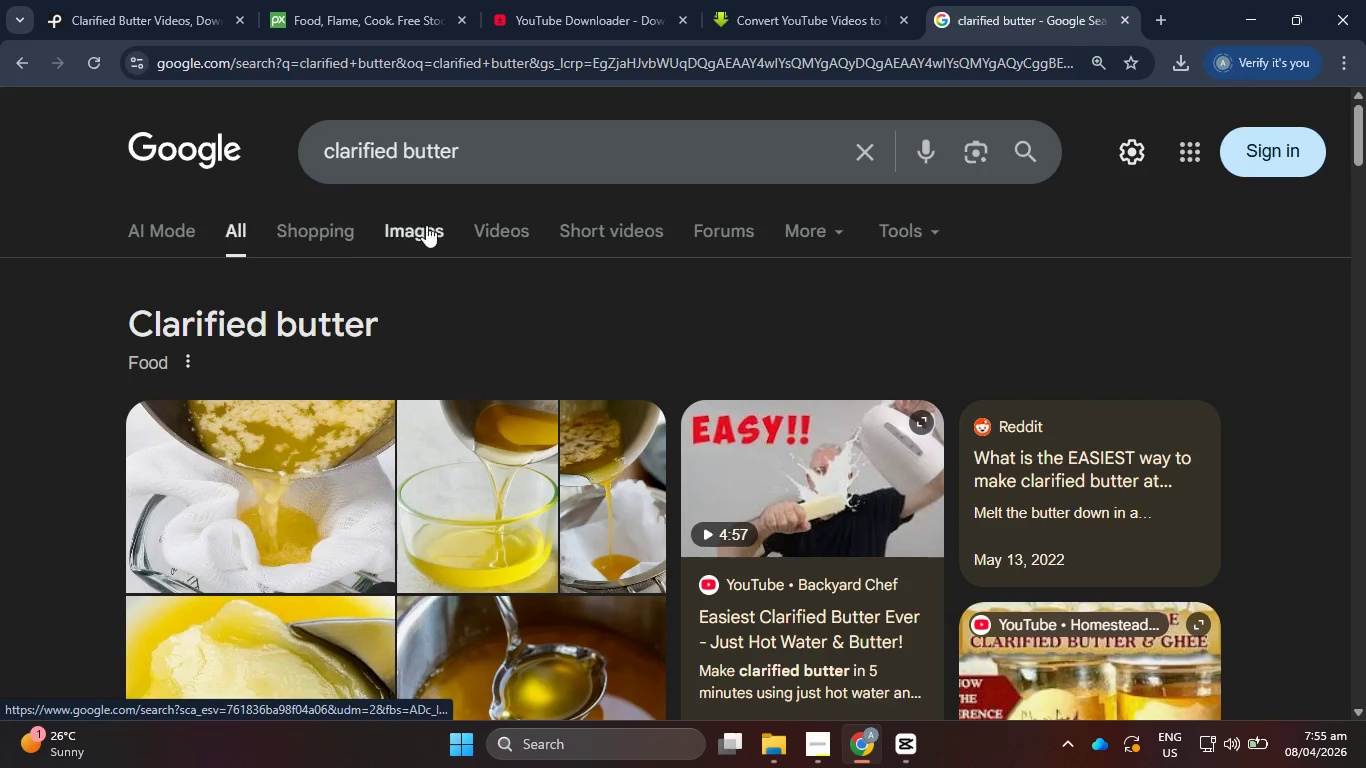 
left_click([535, 229])
 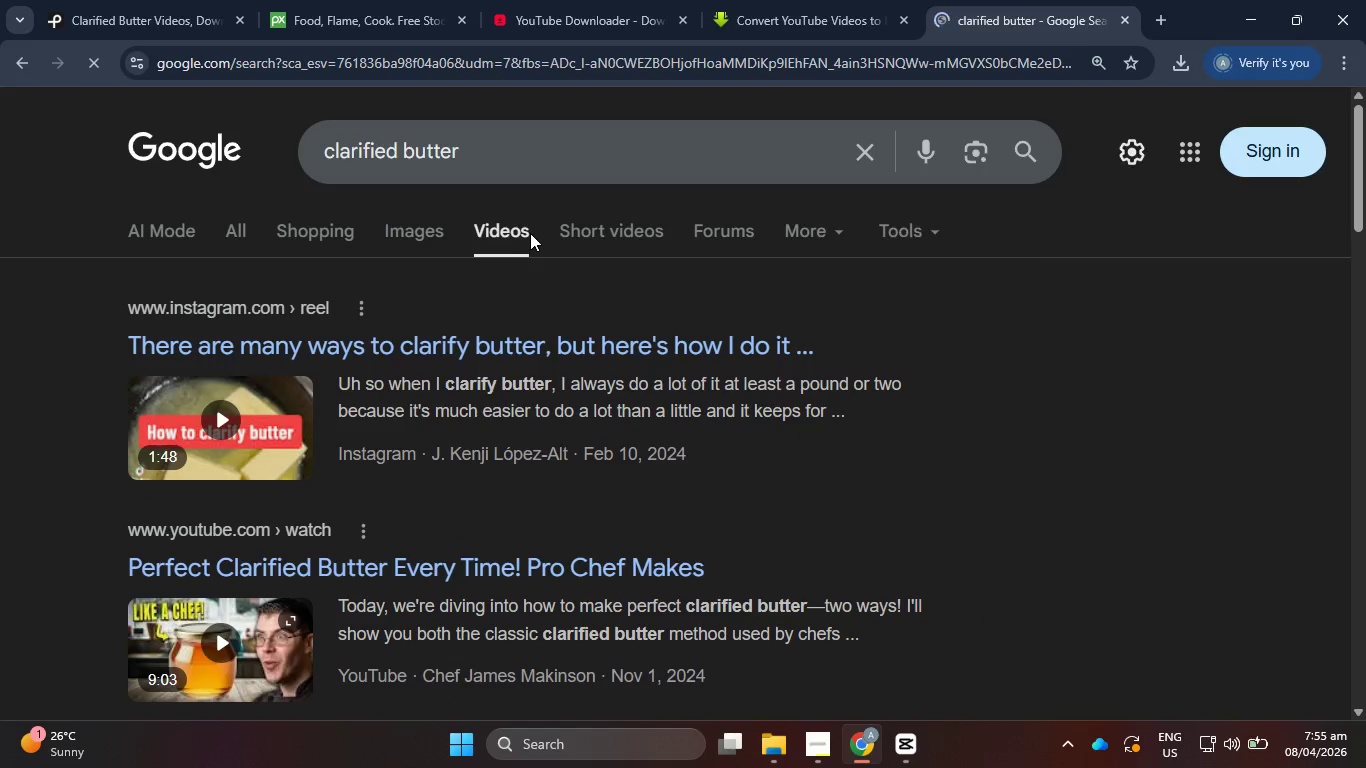 
left_click([595, 233])
 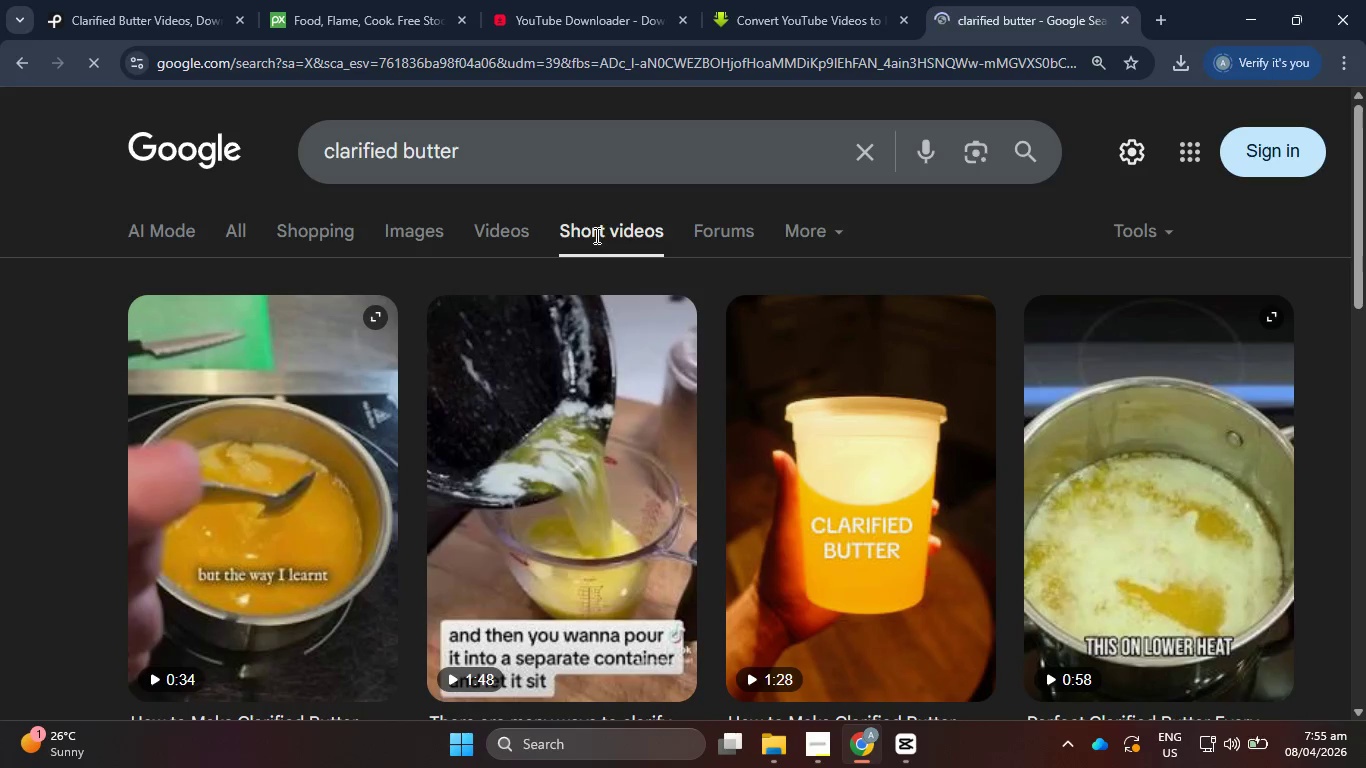 
left_click([128, 0])
 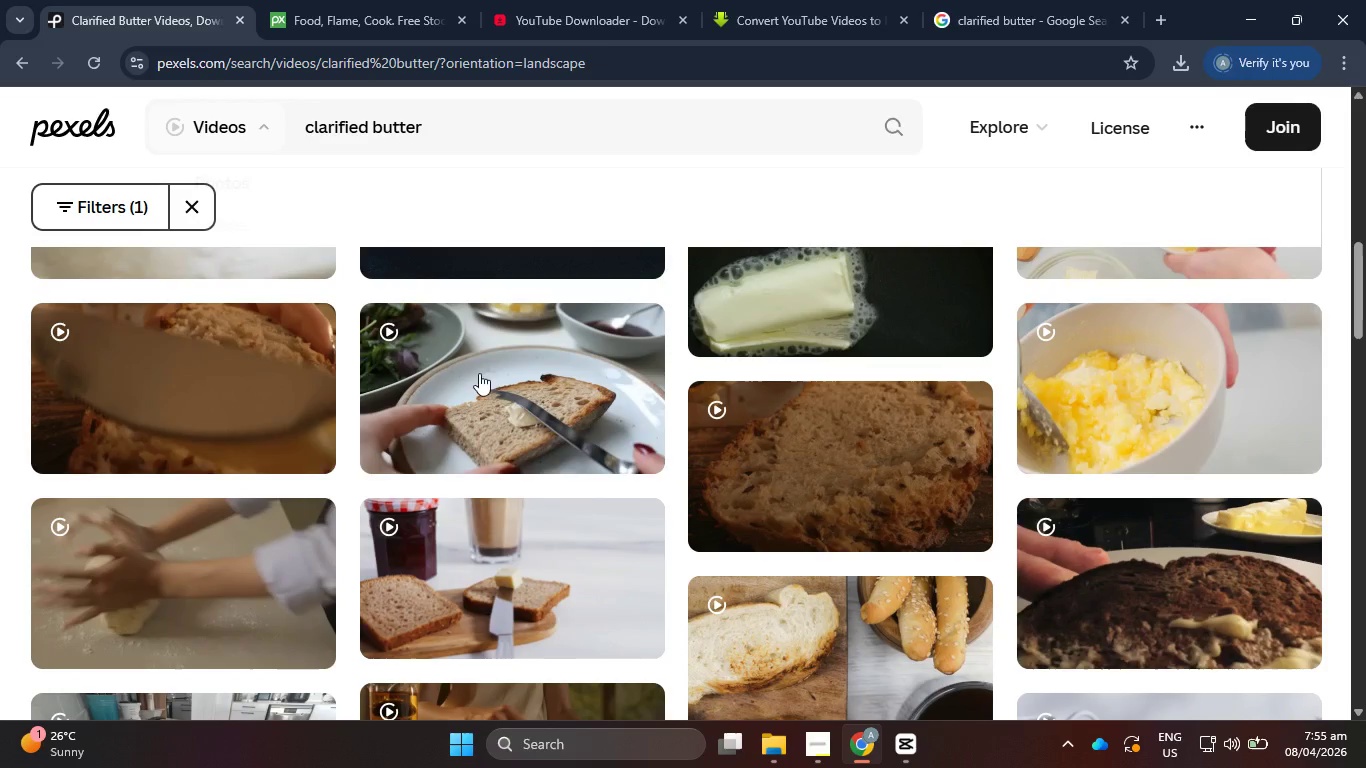 
scroll: coordinate [584, 494], scroll_direction: down, amount: 4.0
 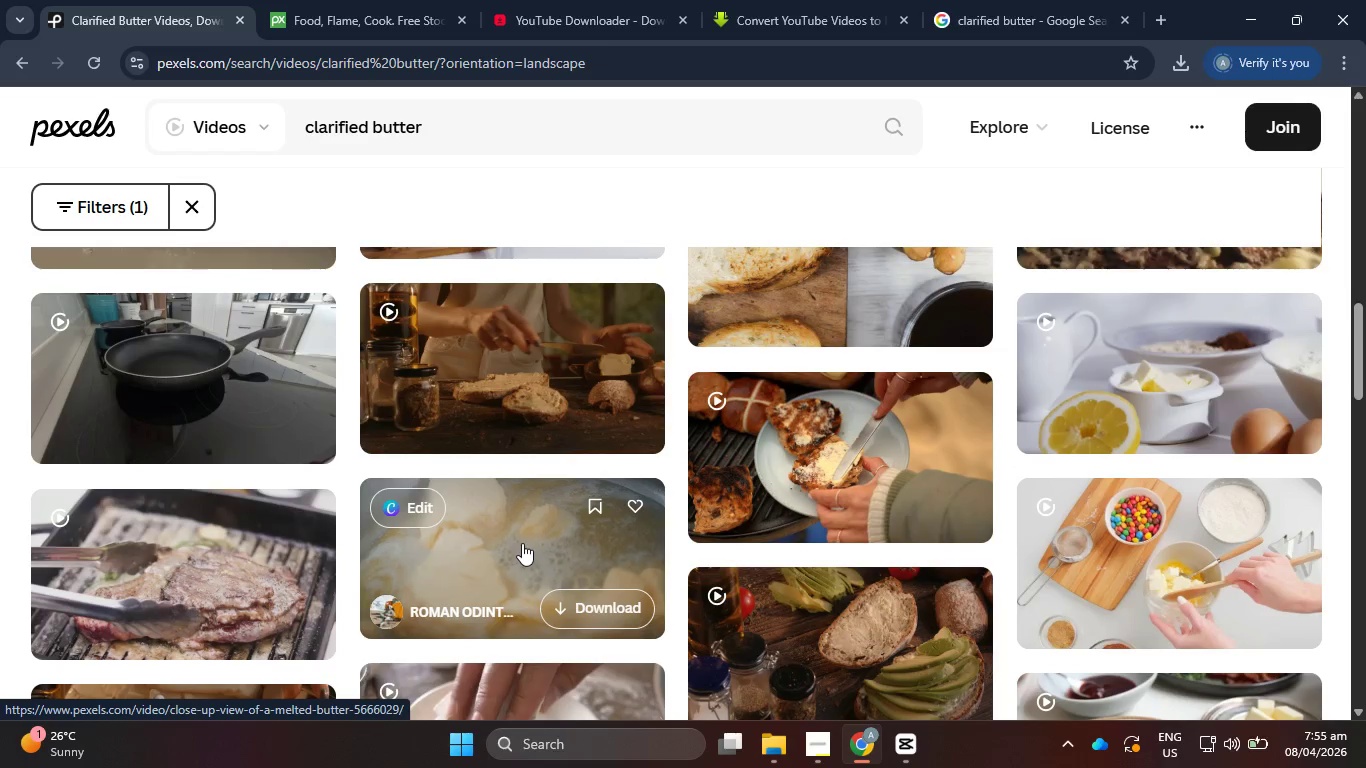 
left_click([521, 544])
 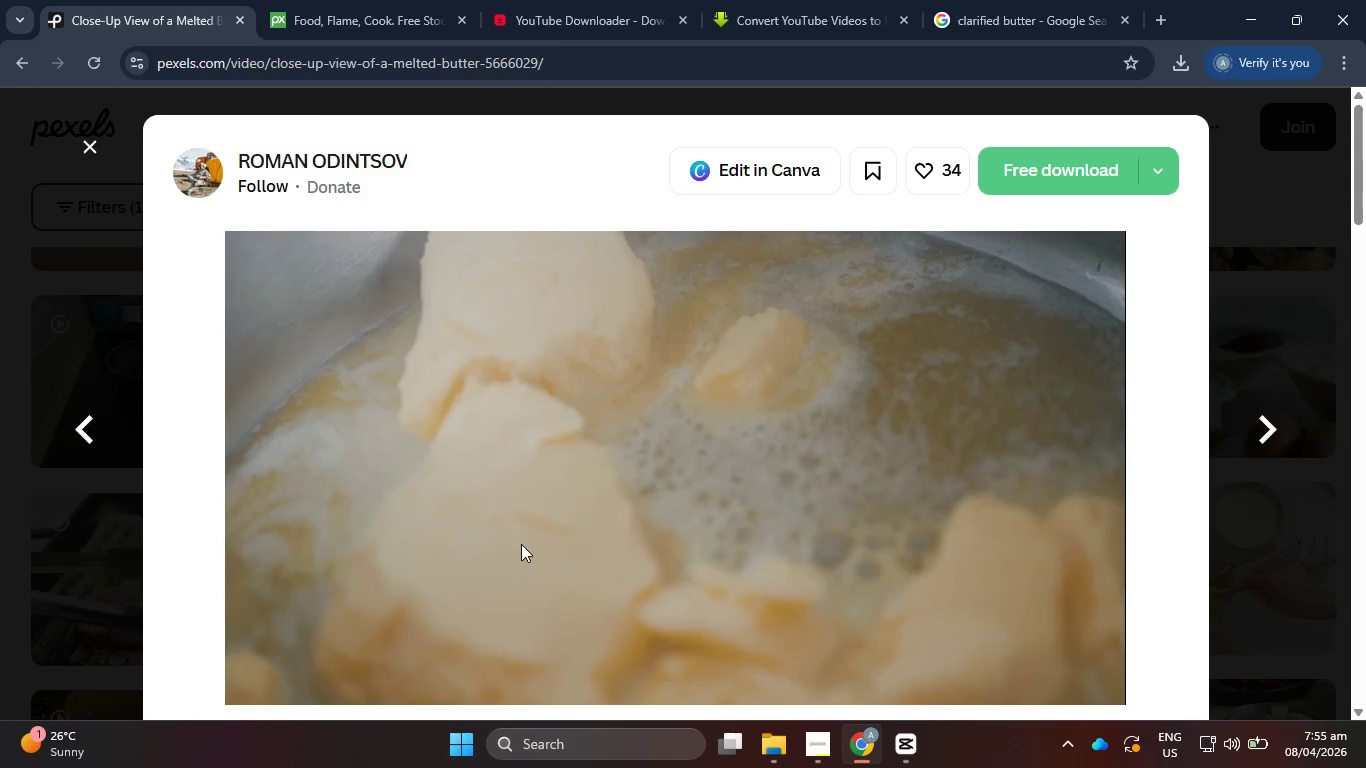 
left_click([1043, 179])
 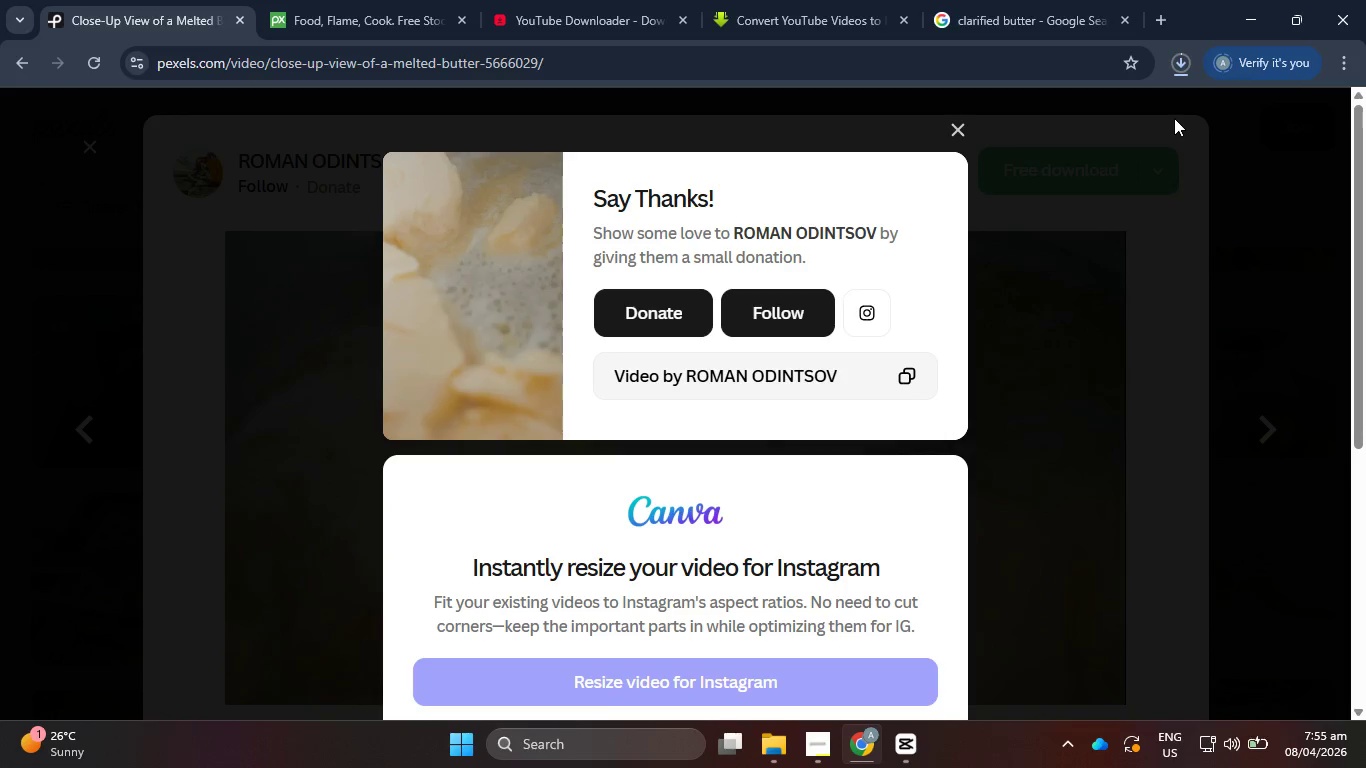 
wait(8.39)
 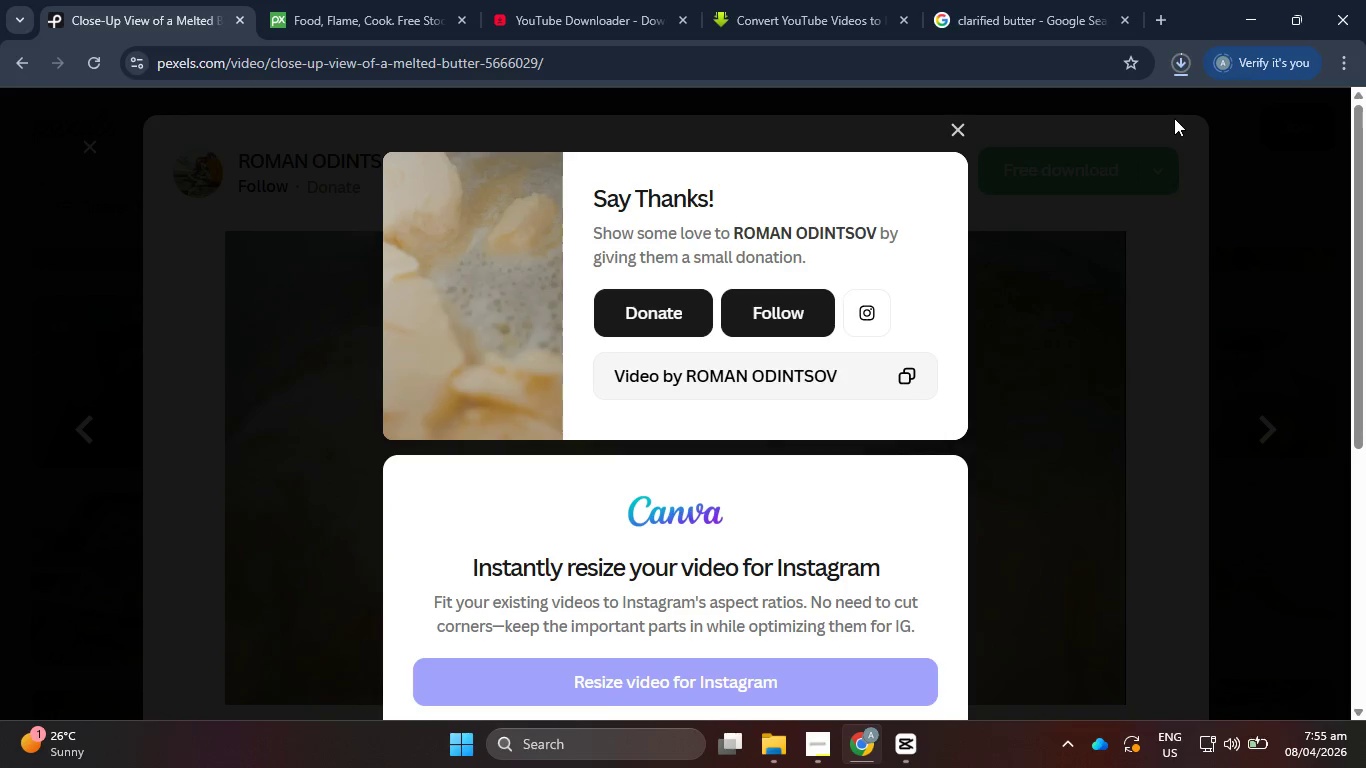 
left_click([309, 0])
 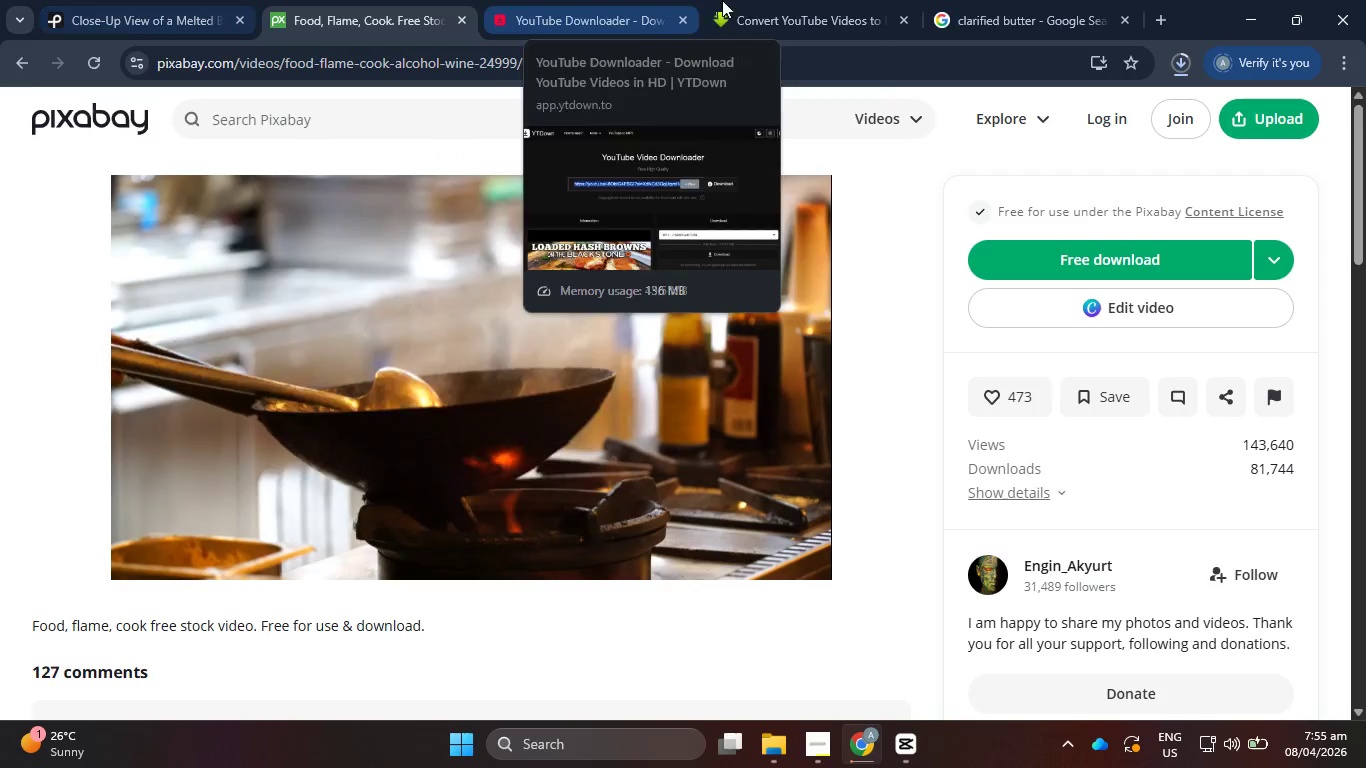 
left_click([491, 130])
 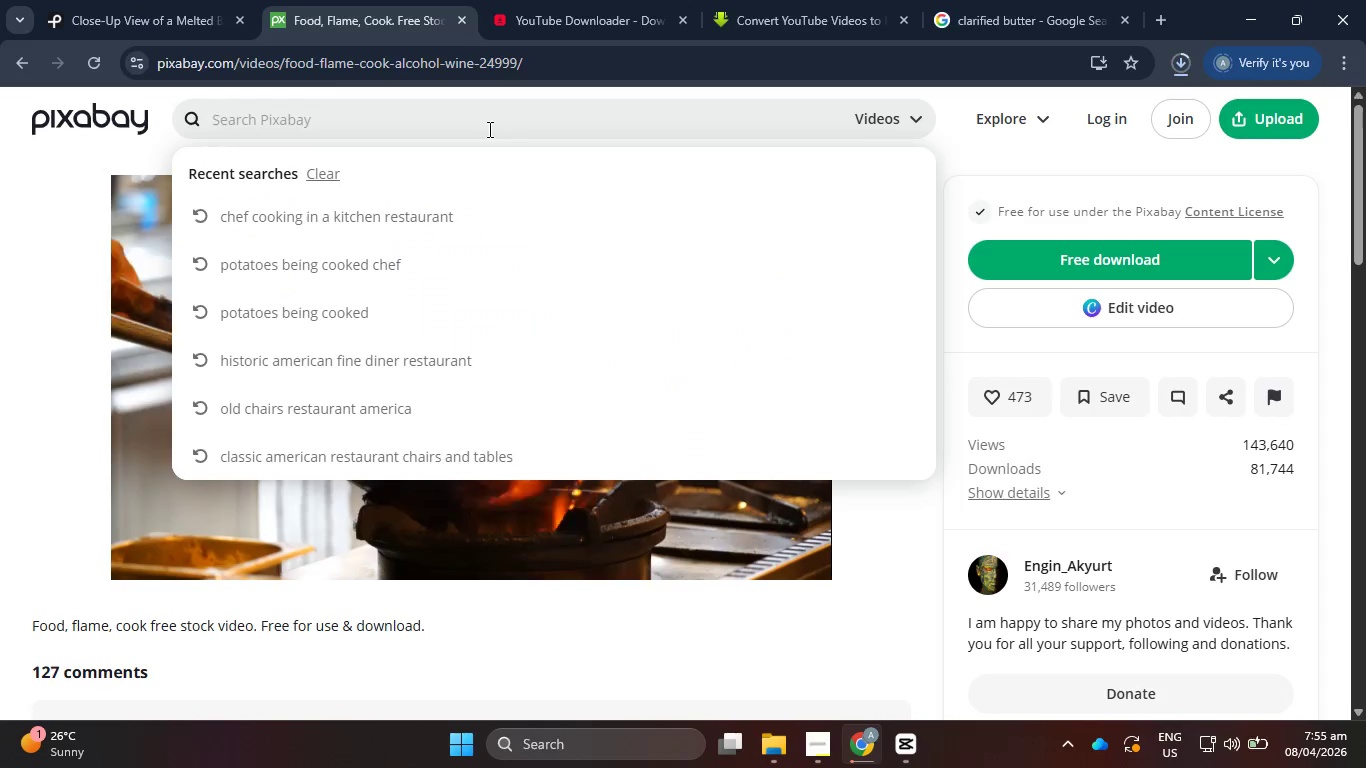 
type(clarified butter)
 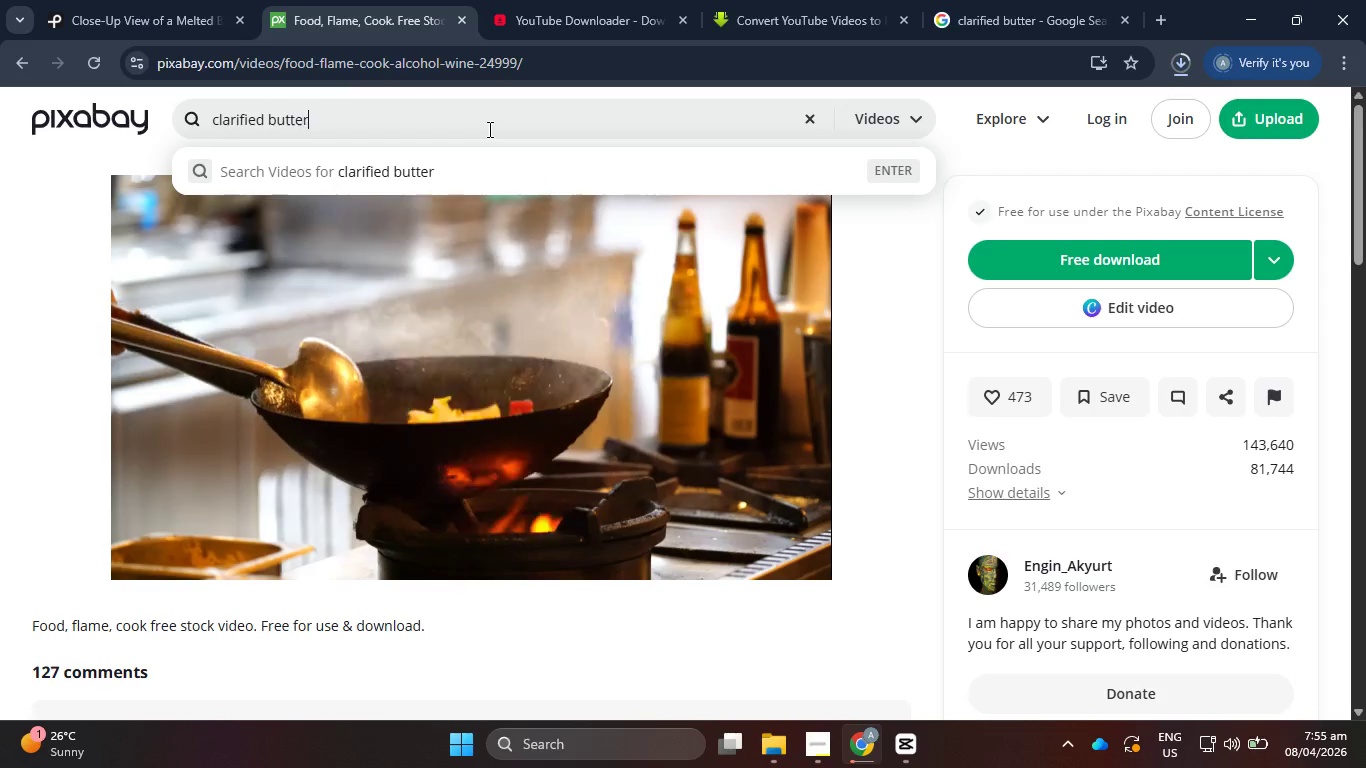 
key(Enter)
 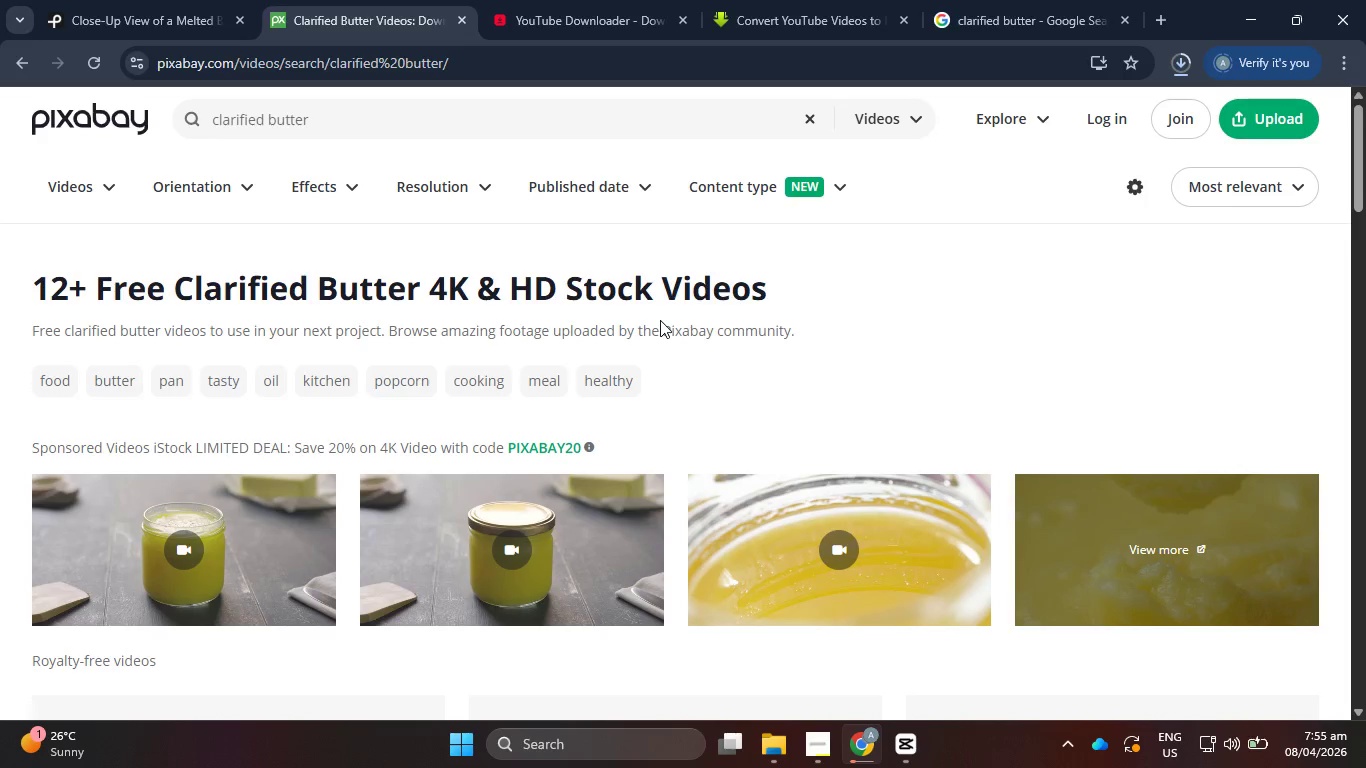 
scroll: coordinate [661, 328], scroll_direction: down, amount: 12.0
 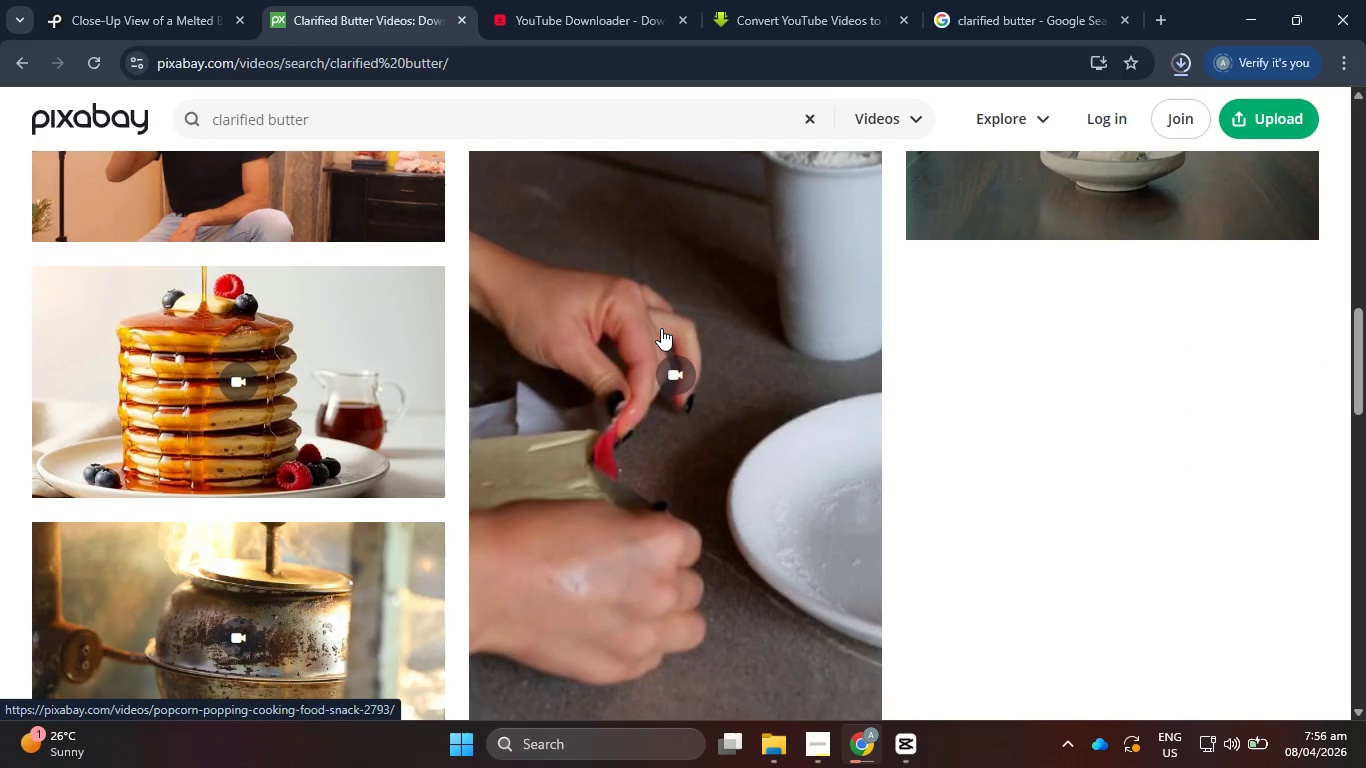 
scroll: coordinate [661, 328], scroll_direction: up, amount: 6.0
 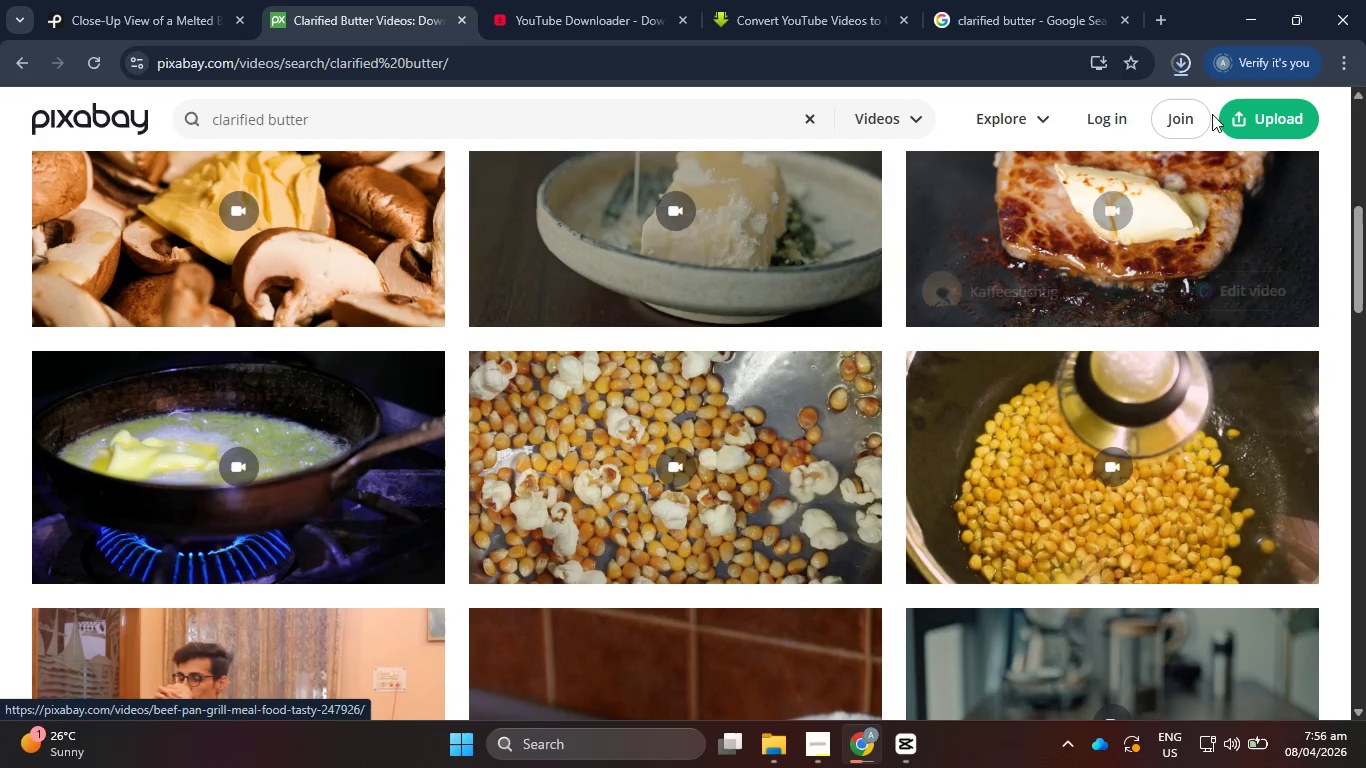 
left_click([1177, 55])
 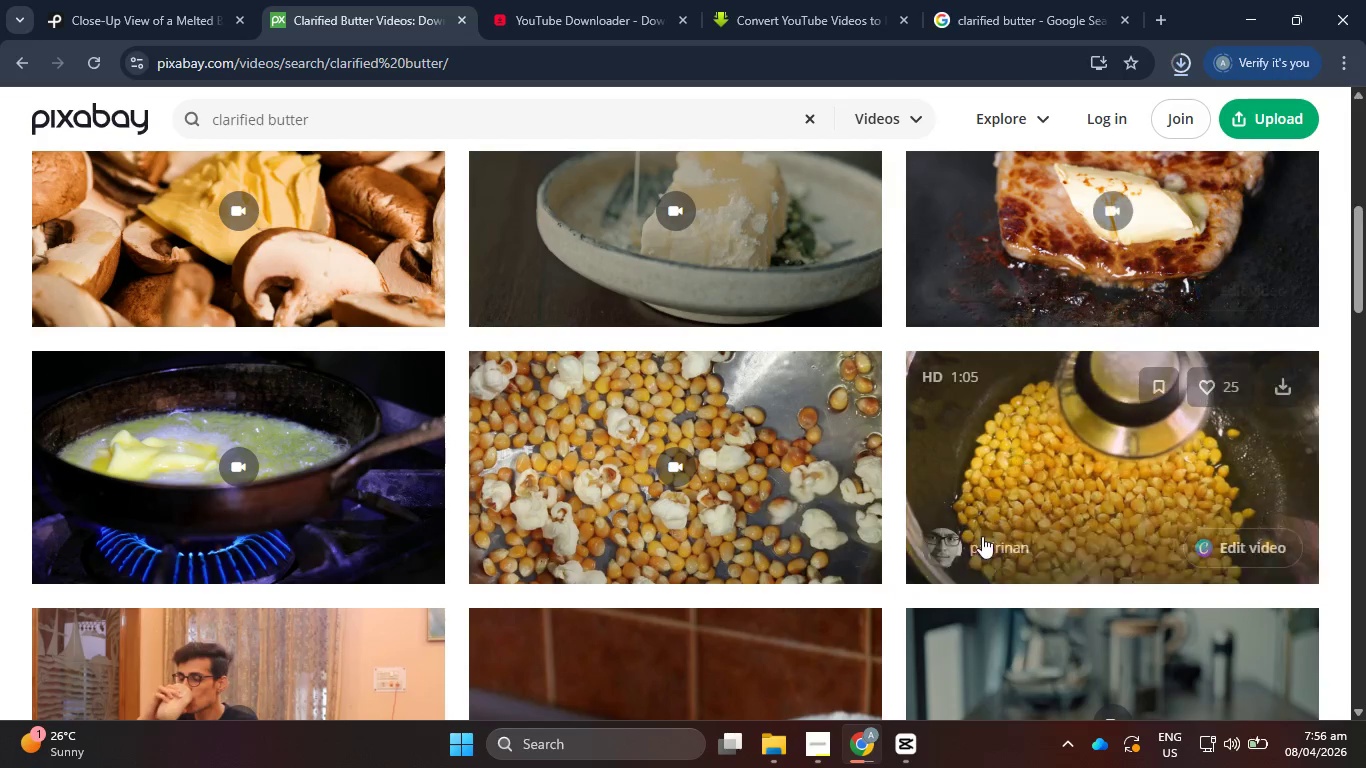 
left_click([812, 758])